 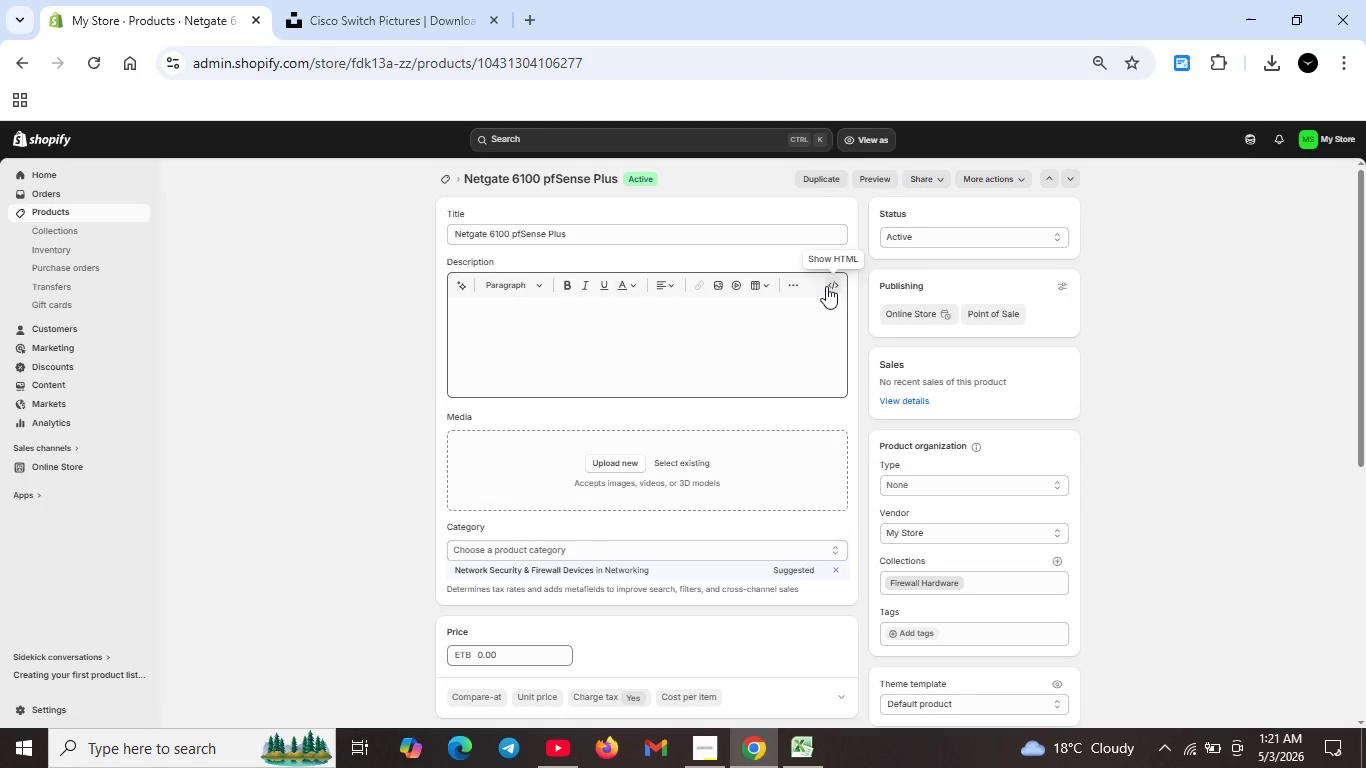 
type(<h2>Negtaet)
 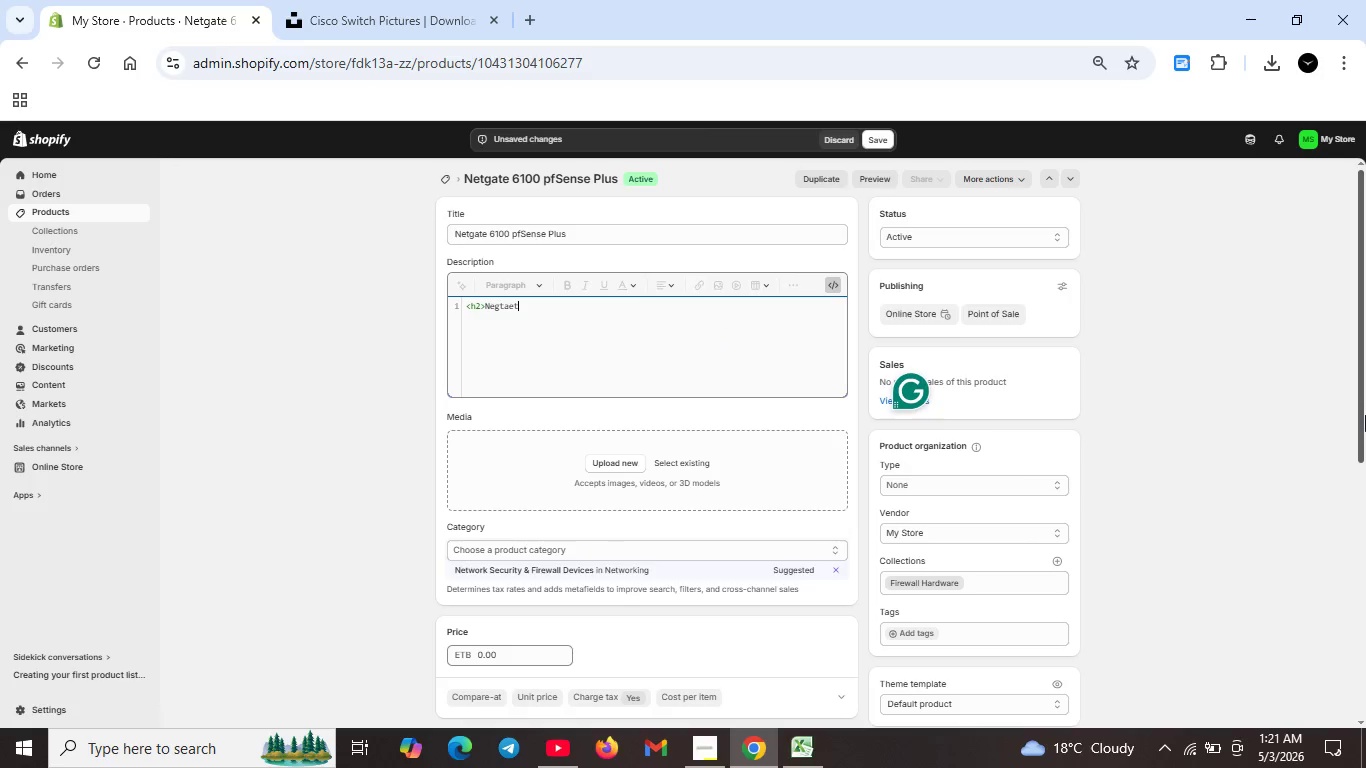 
key(ArrowLeft)
 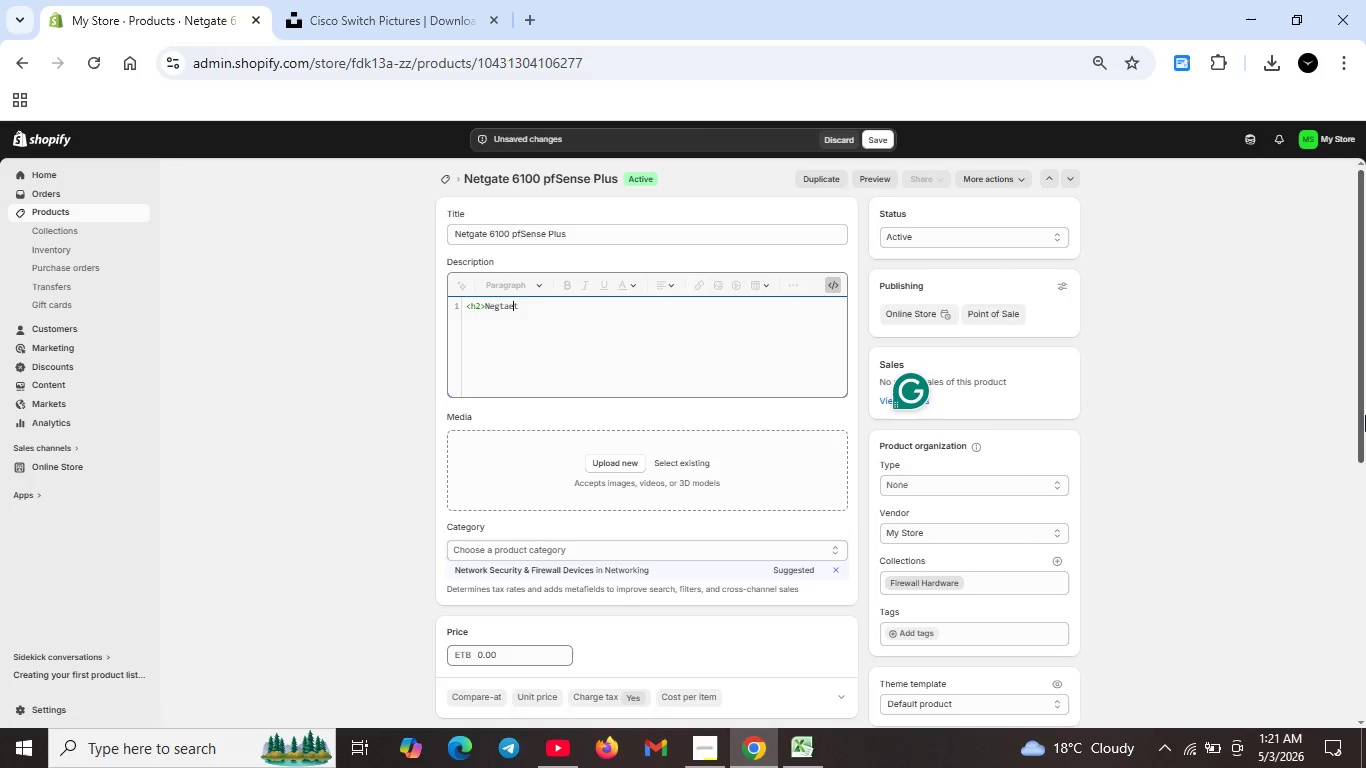 
key(ArrowLeft)
 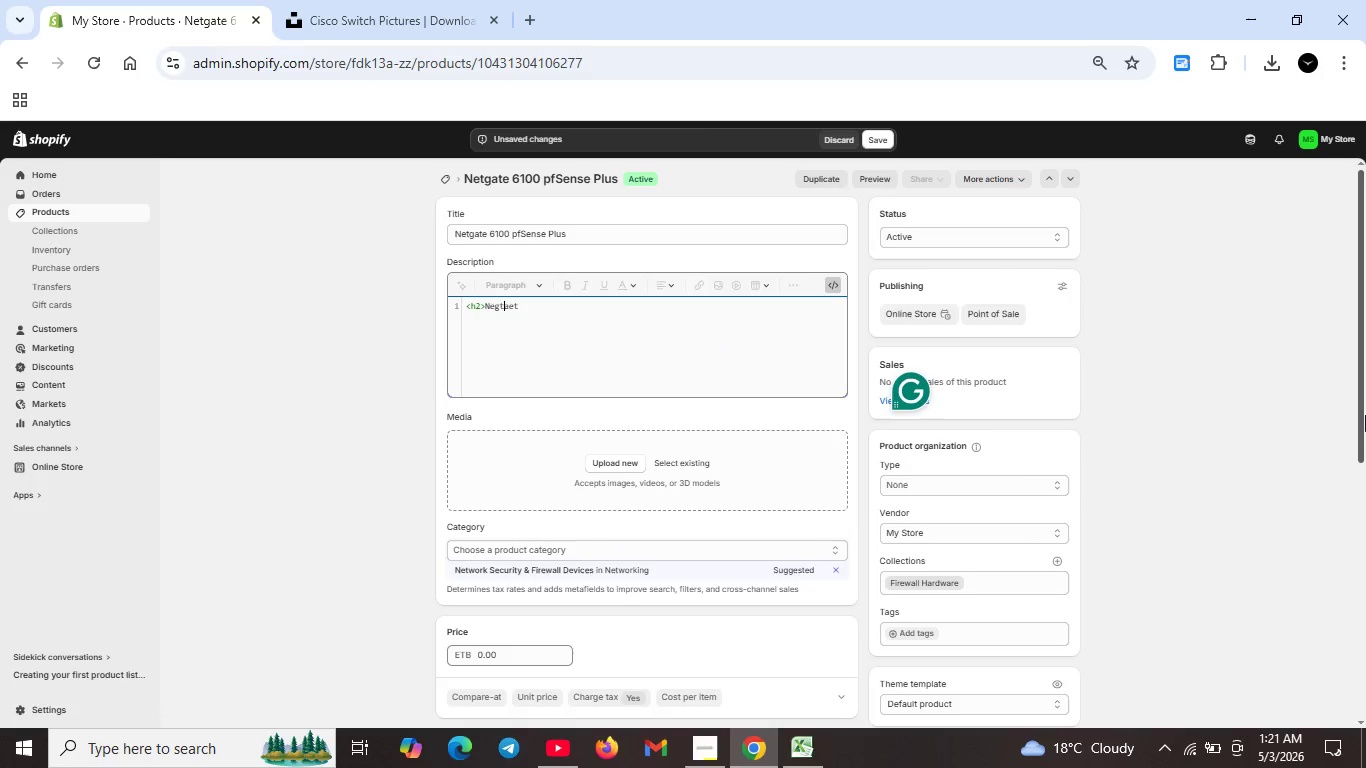 
key(ArrowLeft)
 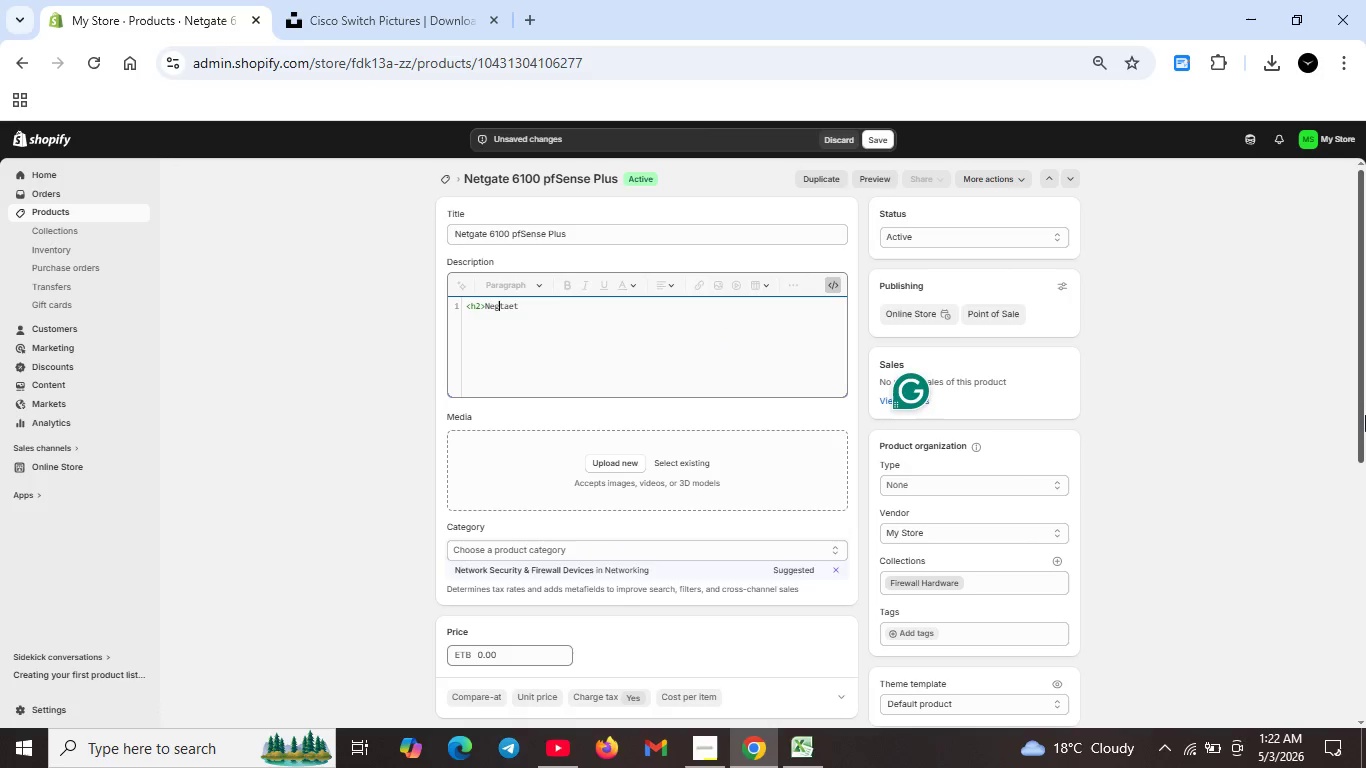 
key(ArrowLeft)
 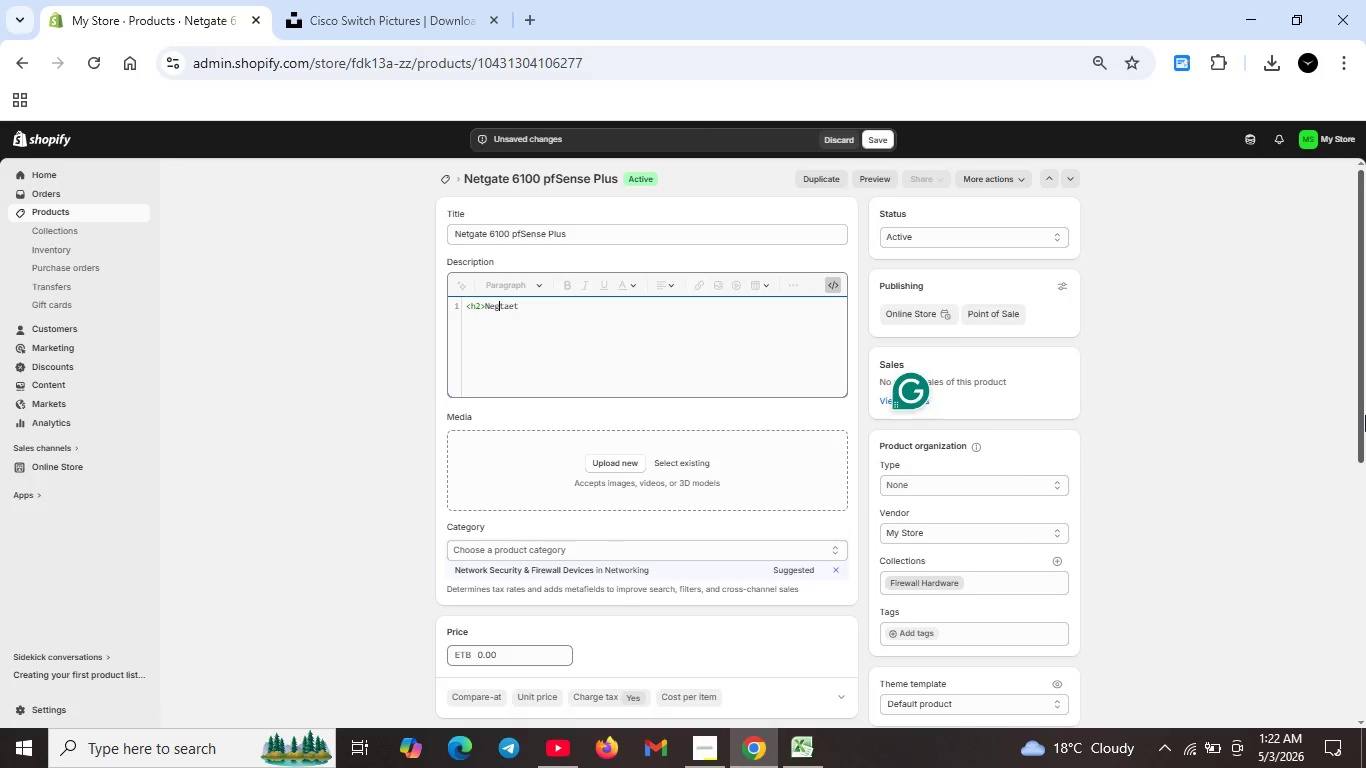 
key(ArrowLeft)
 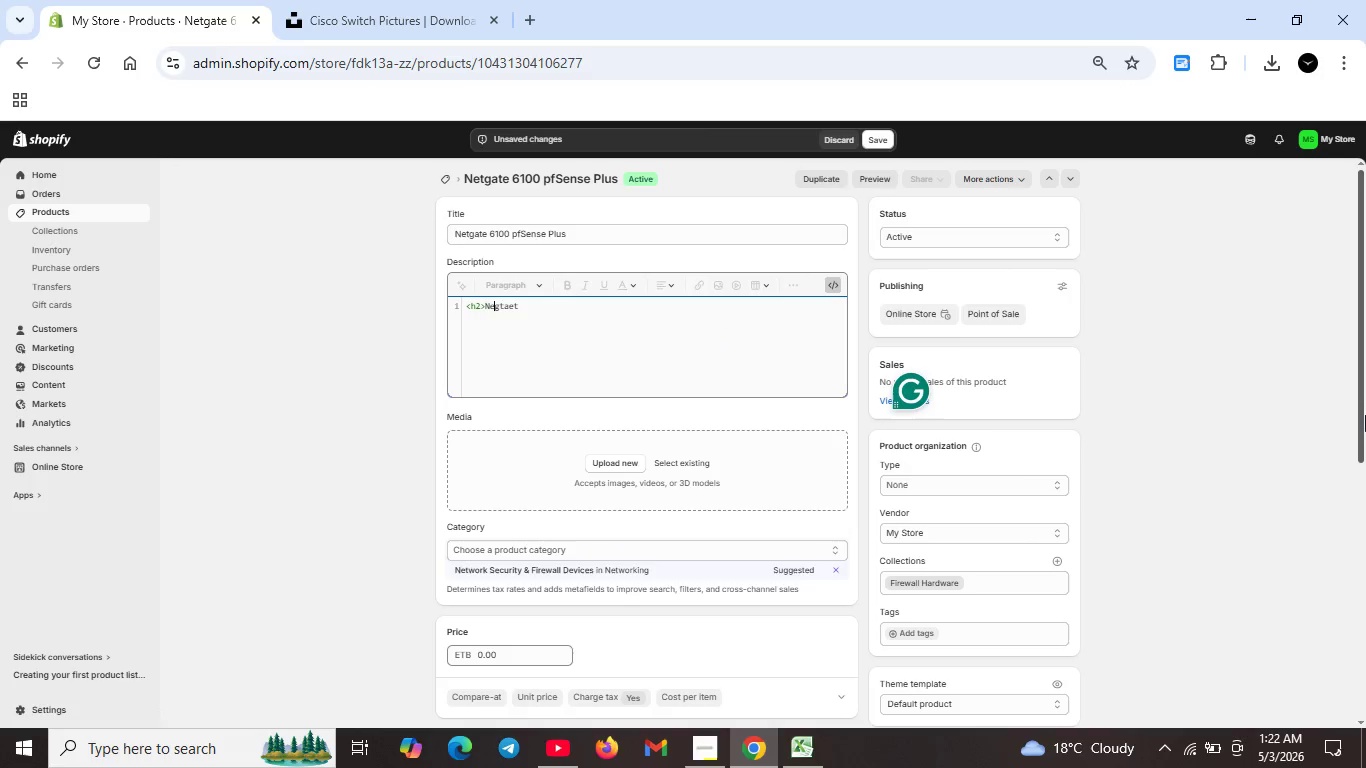 
key(T)
 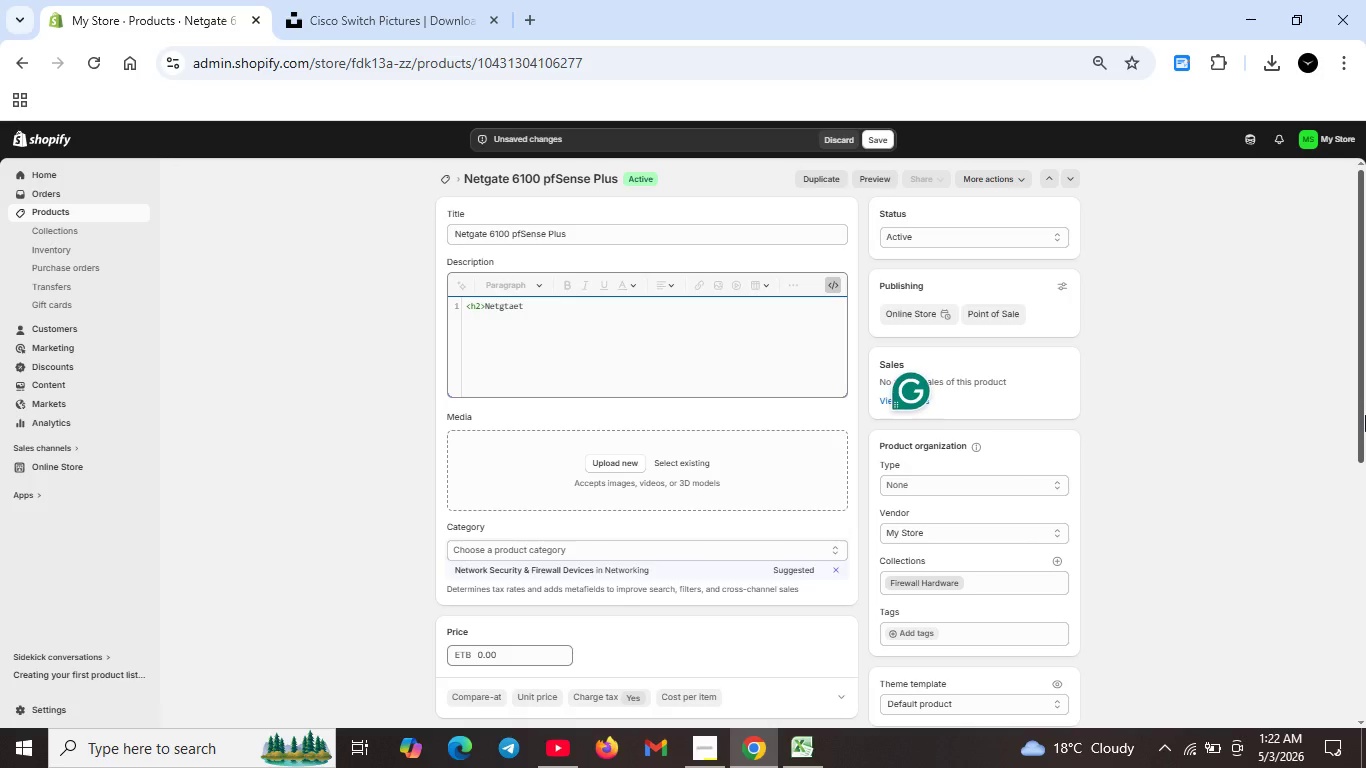 
key(ArrowRight)
 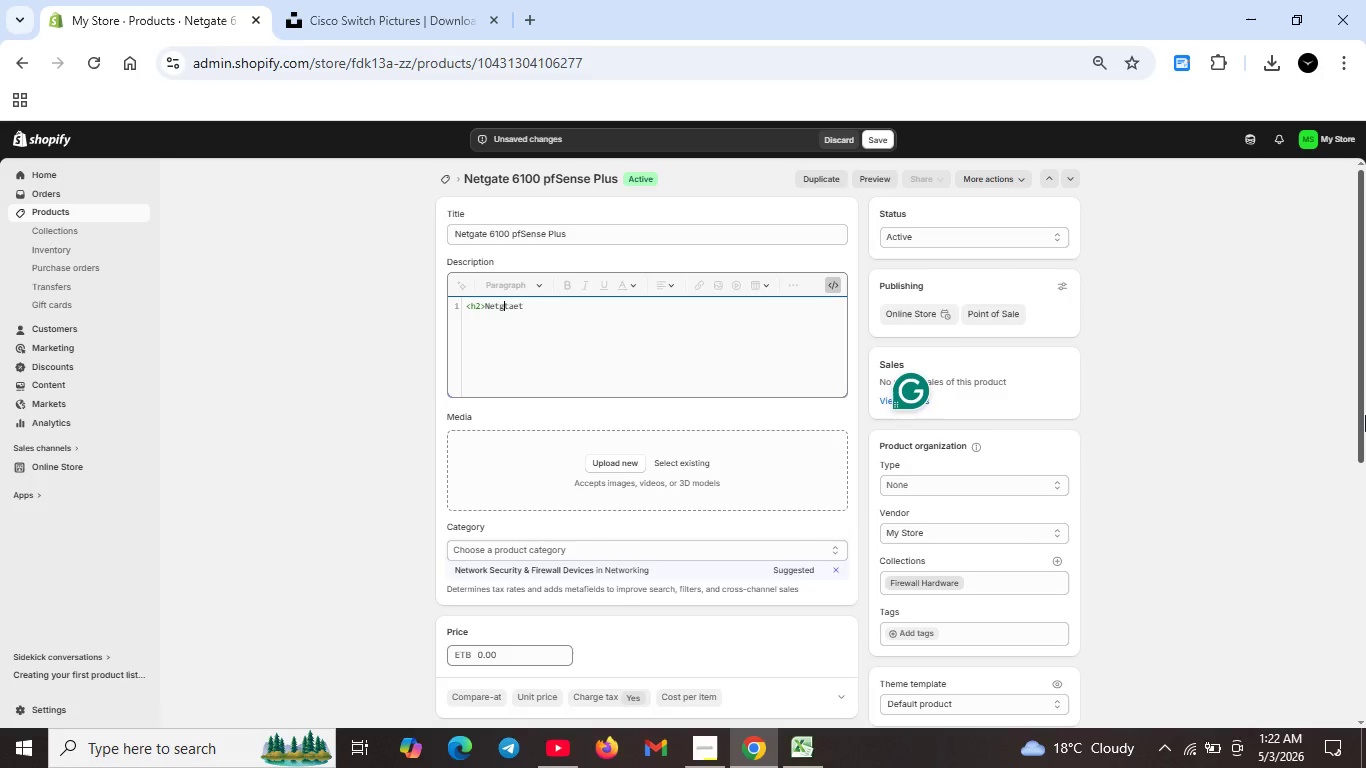 
key(ArrowRight)
 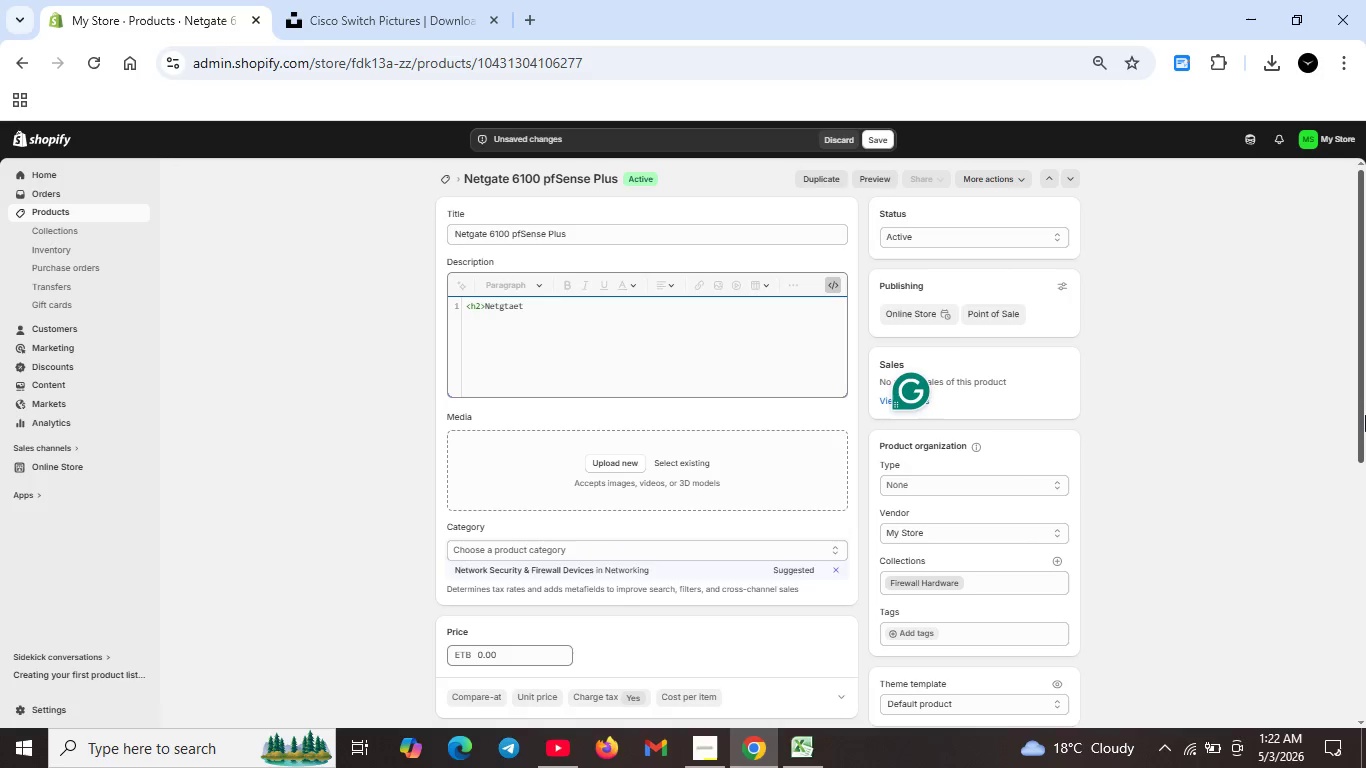 
key(Backspace)
 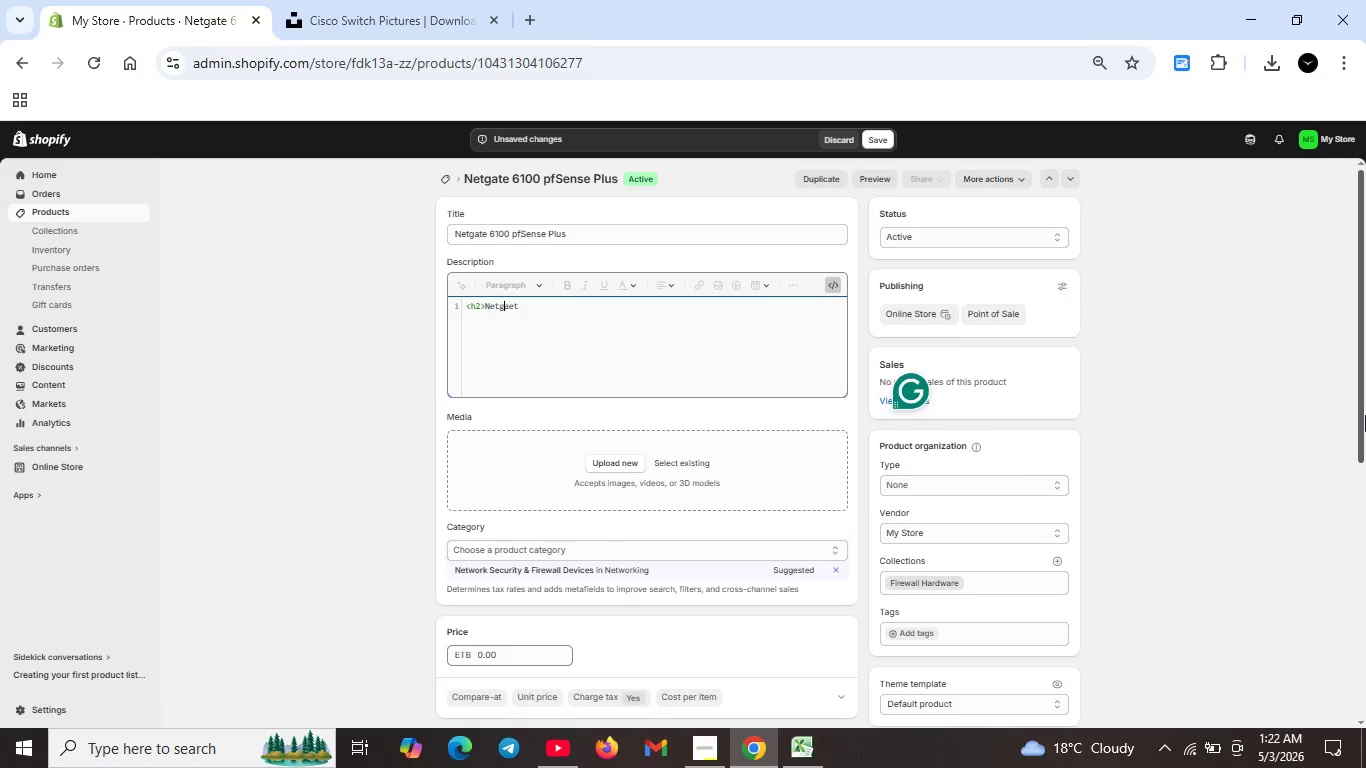 
key(ArrowRight)
 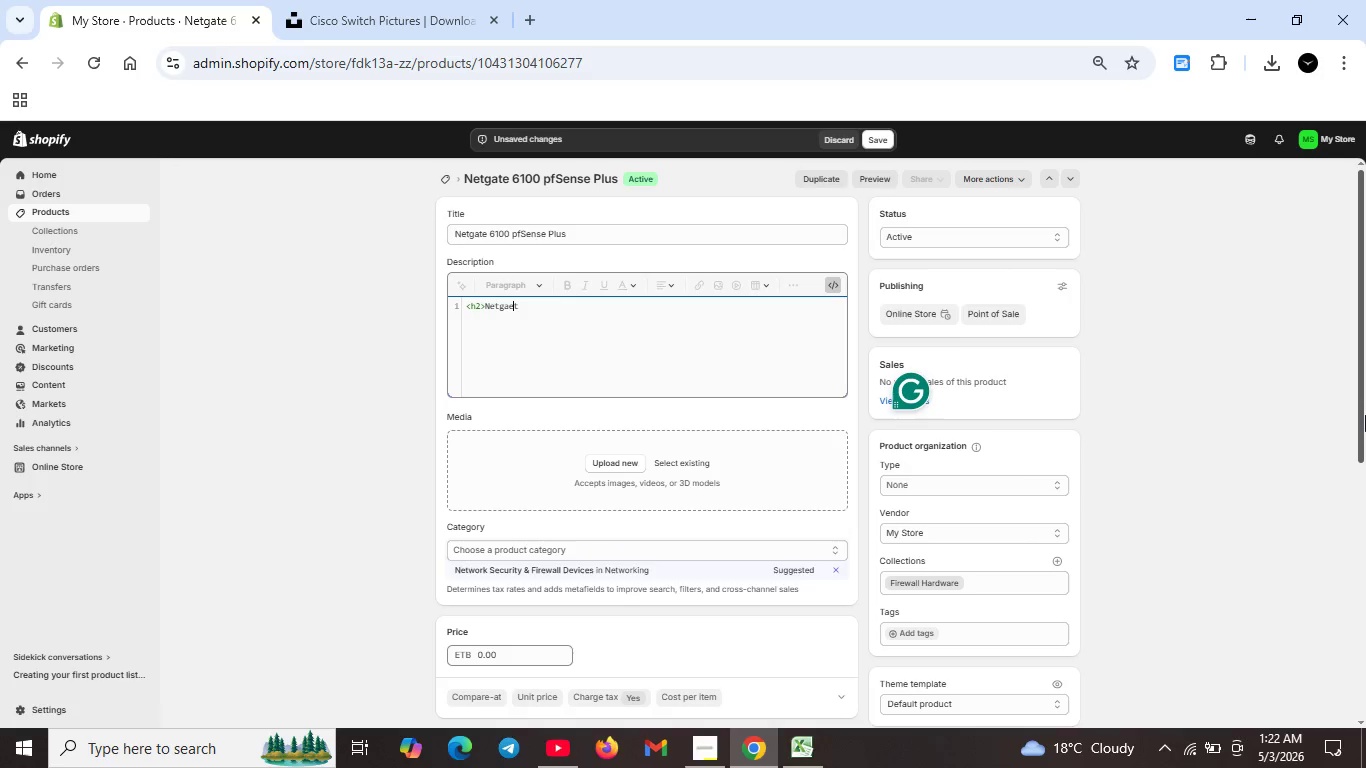 
key(ArrowRight)
 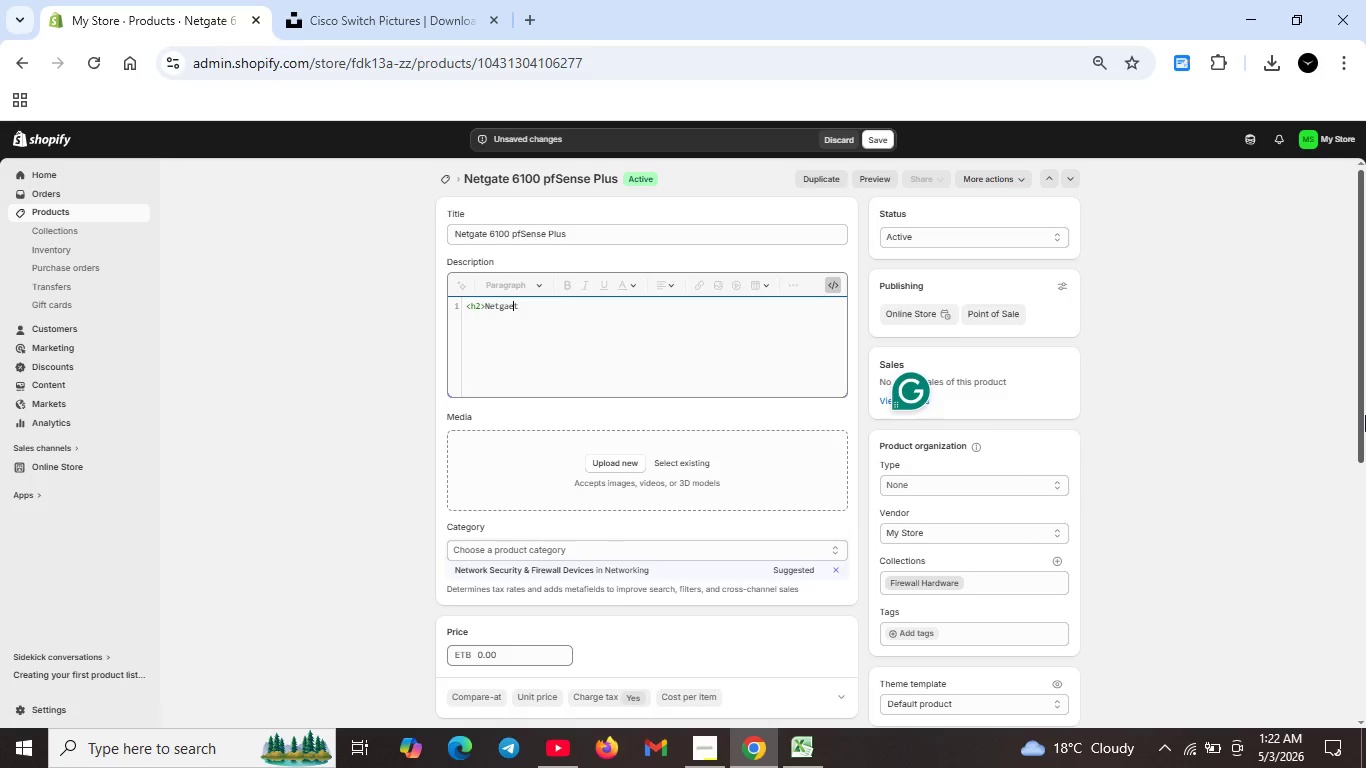 
key(Backspace)
 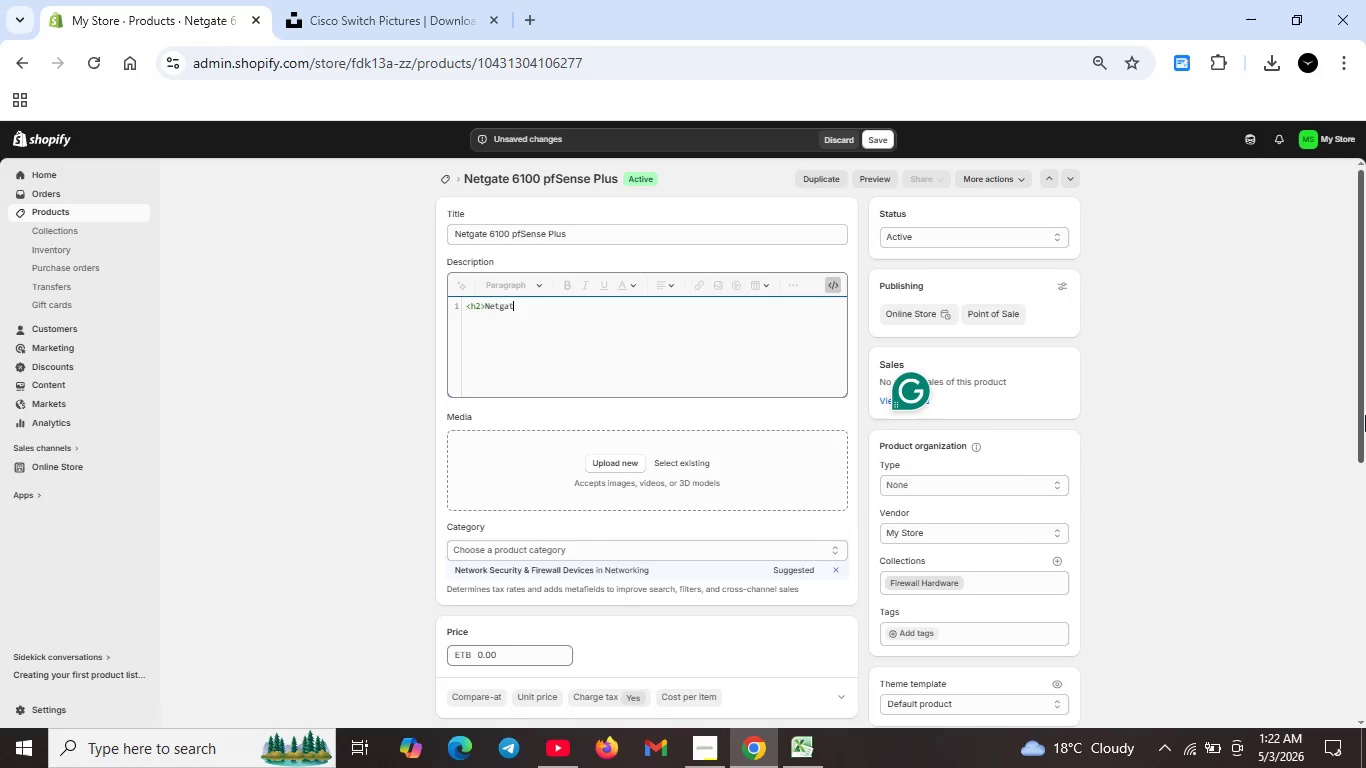 
key(ArrowRight)
 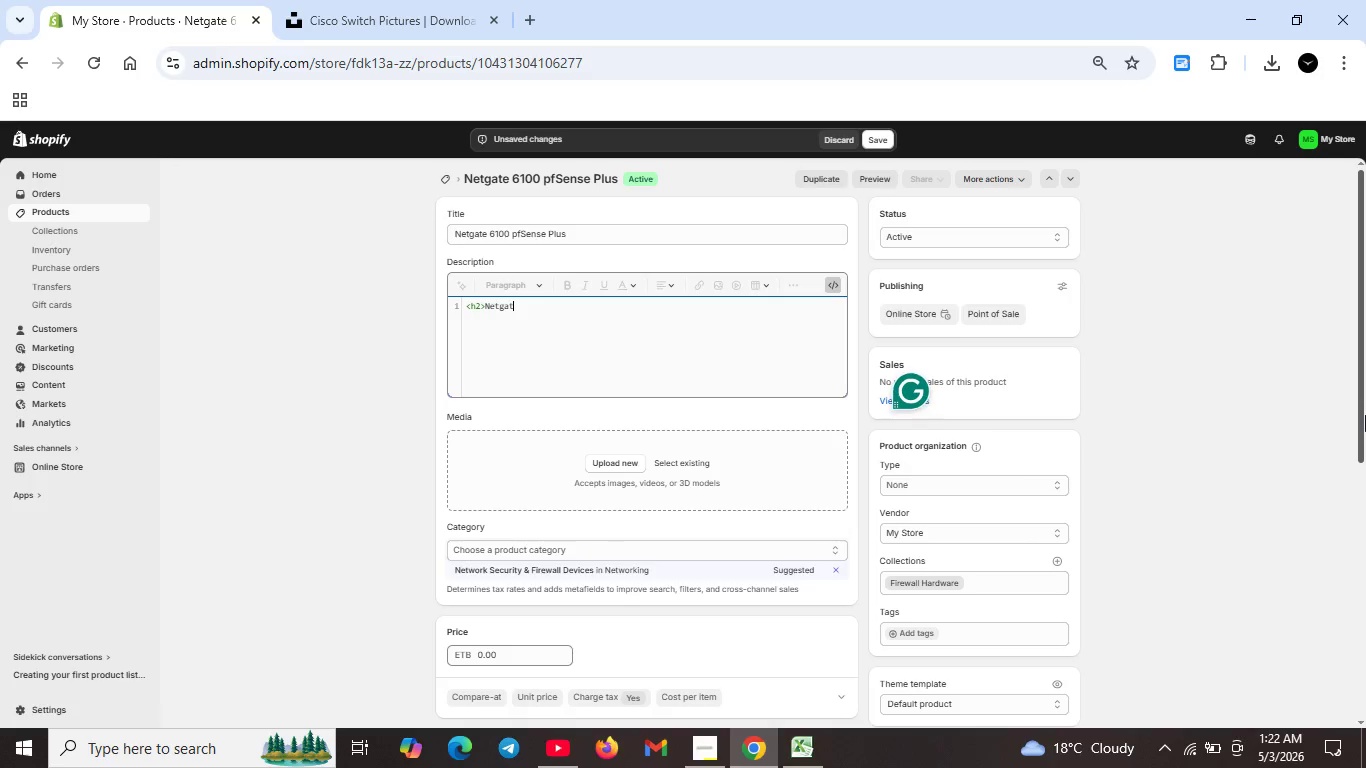 
type(e 6100 pfSense Plus Security GAT)
key(Backspace)
key(Backspace)
type(A)
key(Backspace)
type(ateaway </h2>)
 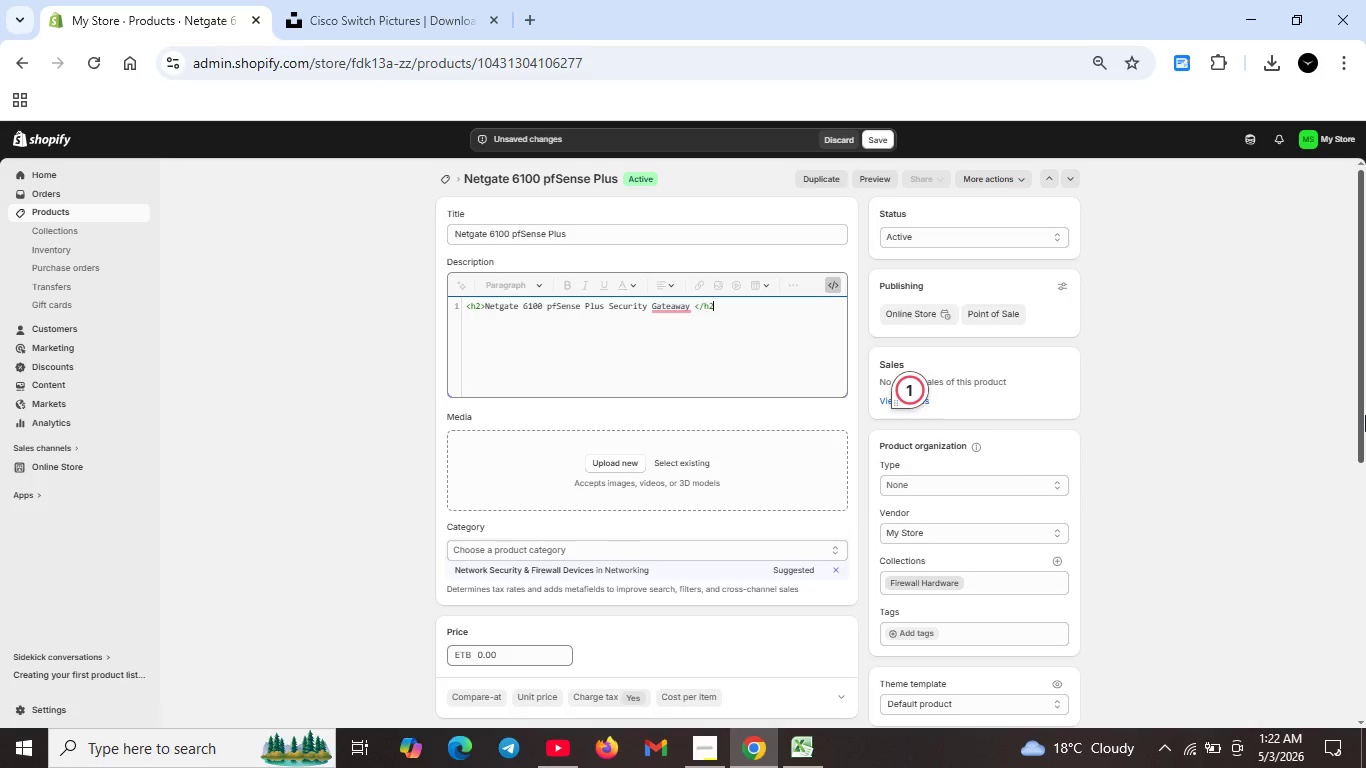 
key(Shift+Enter)
 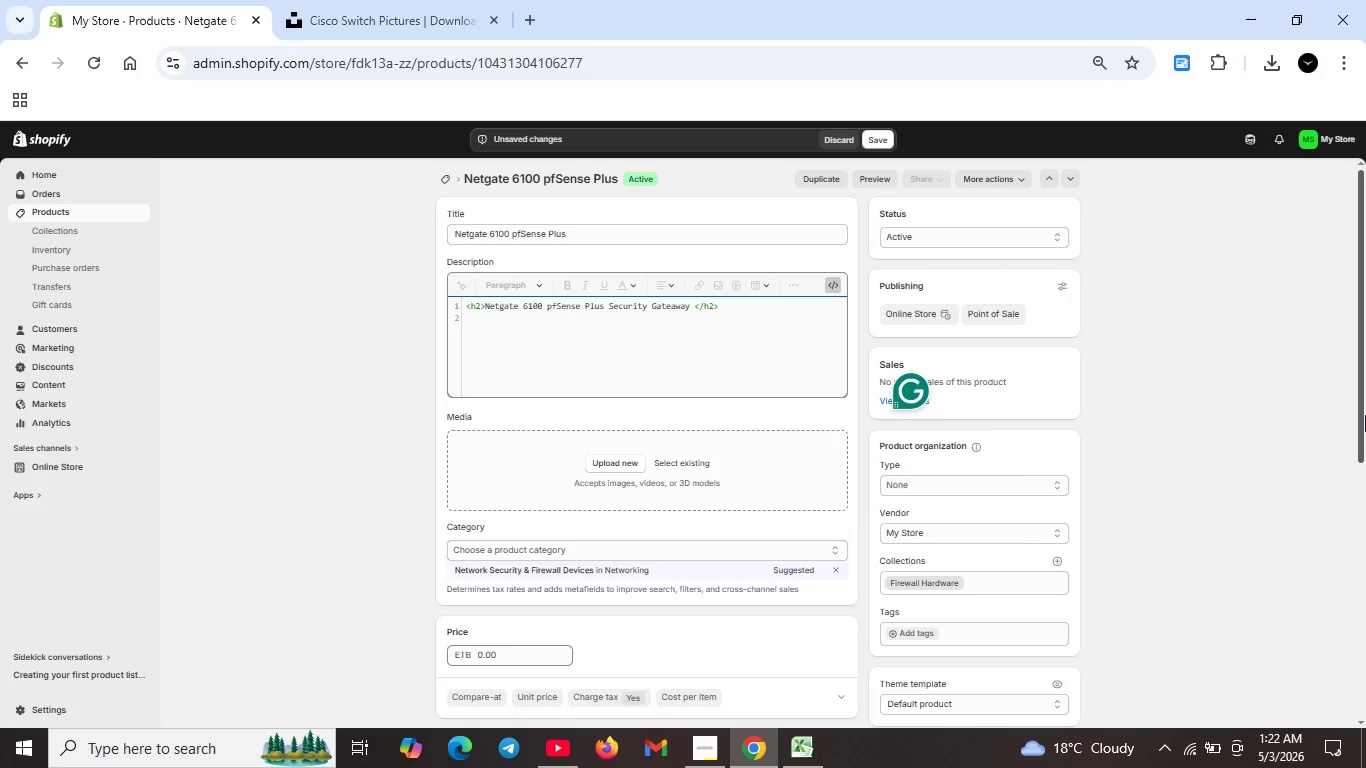 
wait(5.17)
 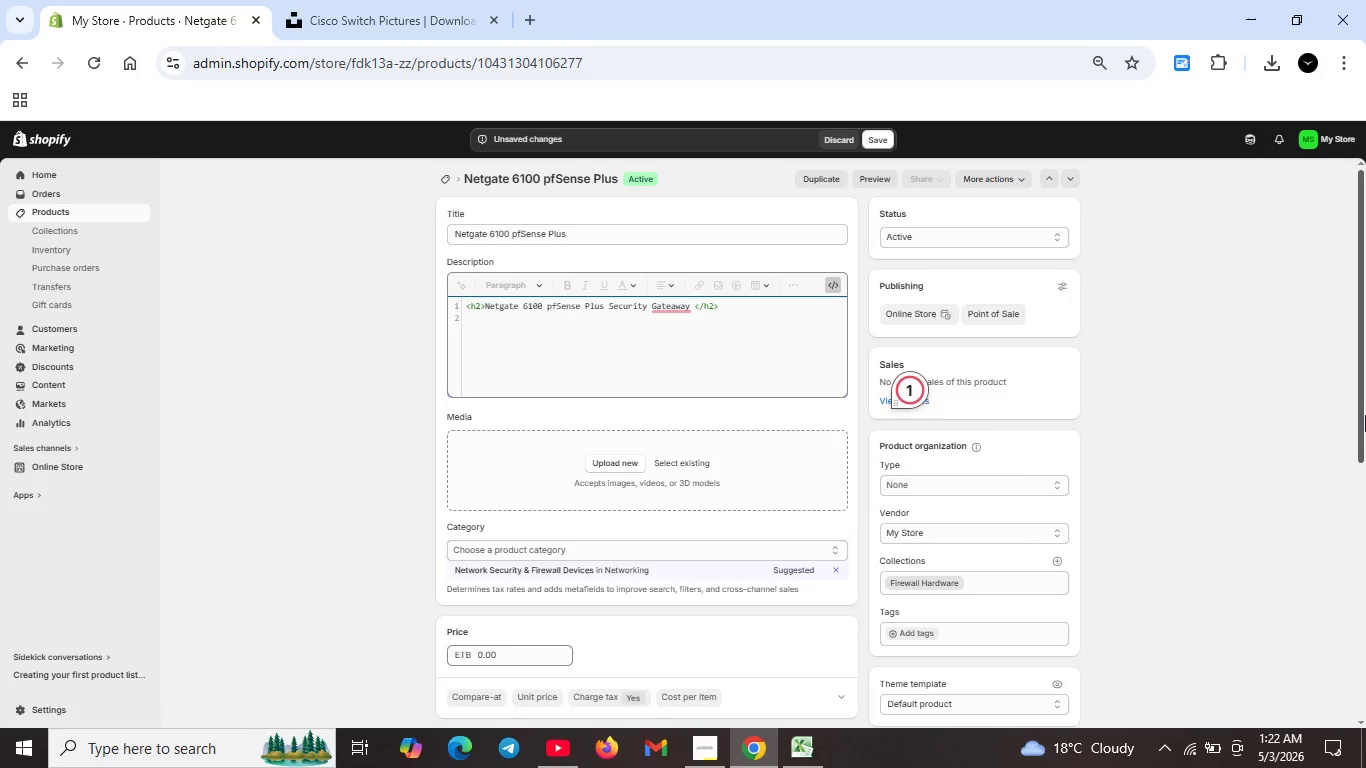 
type(<p>Enterpise )
key(Backspace)
type(-grade firewall with pS)
 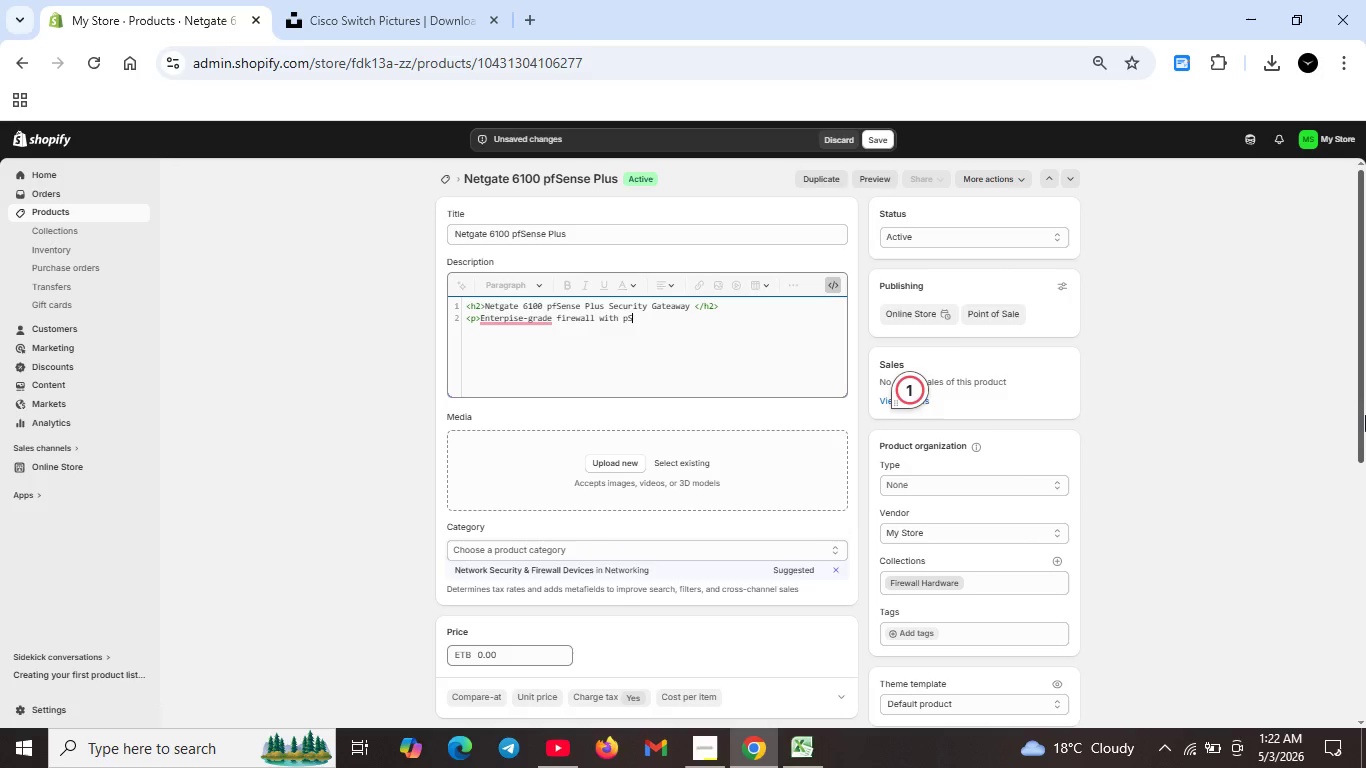 
key(ArrowLeft)
 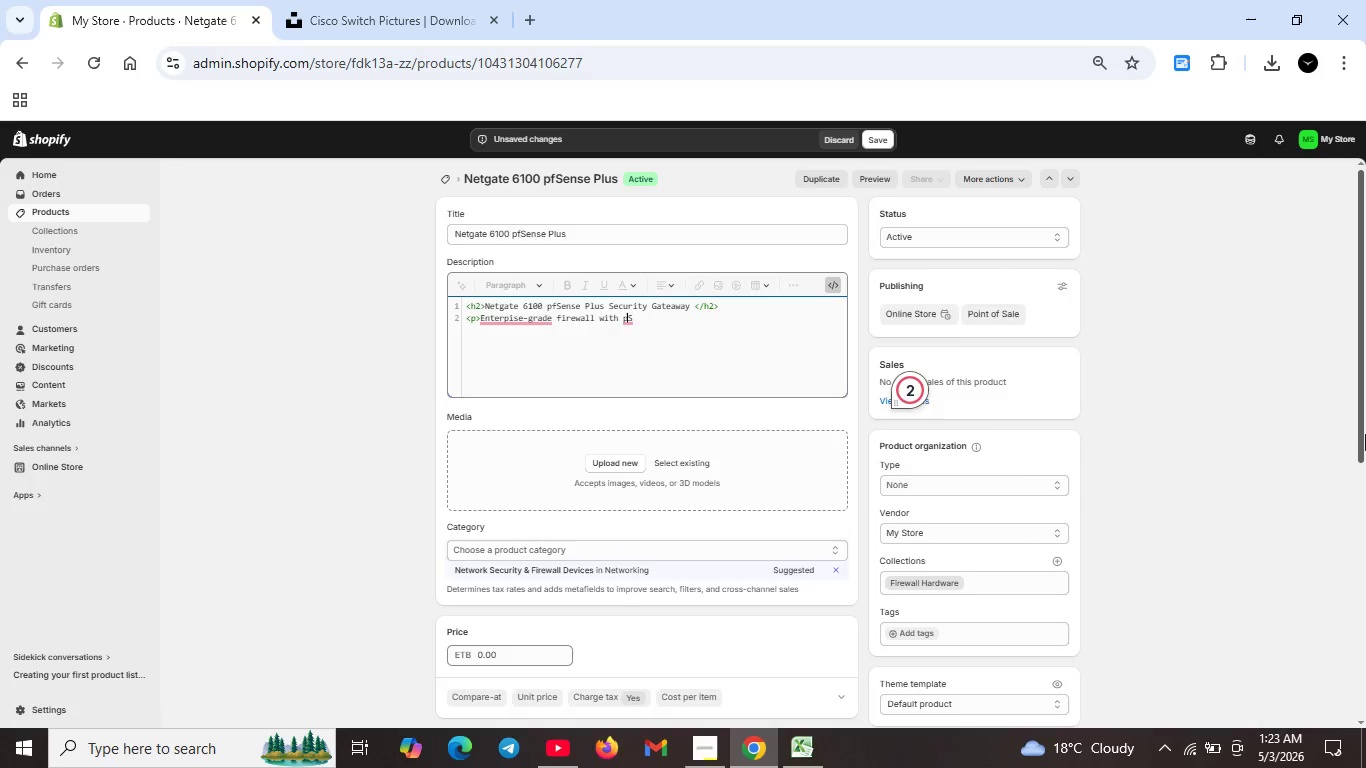 
key(F)
 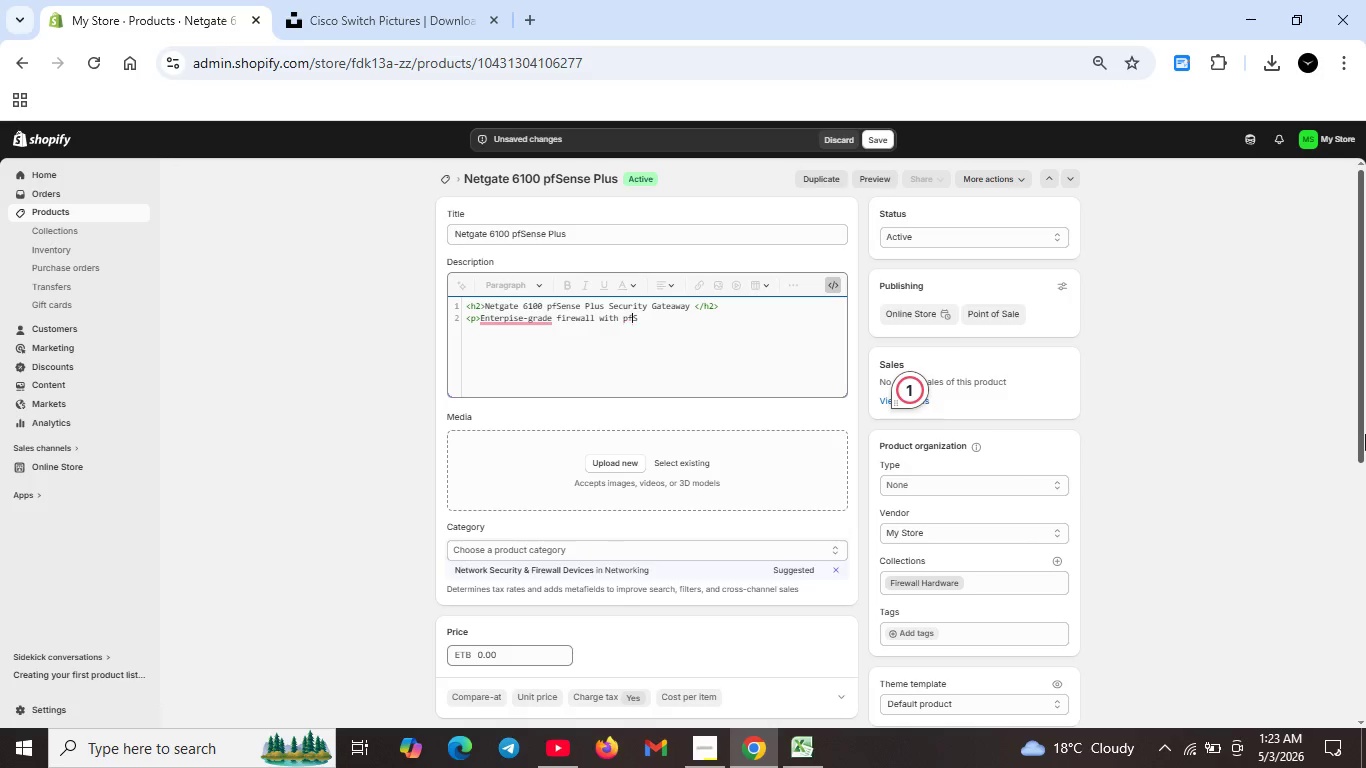 
key(ArrowRight)
 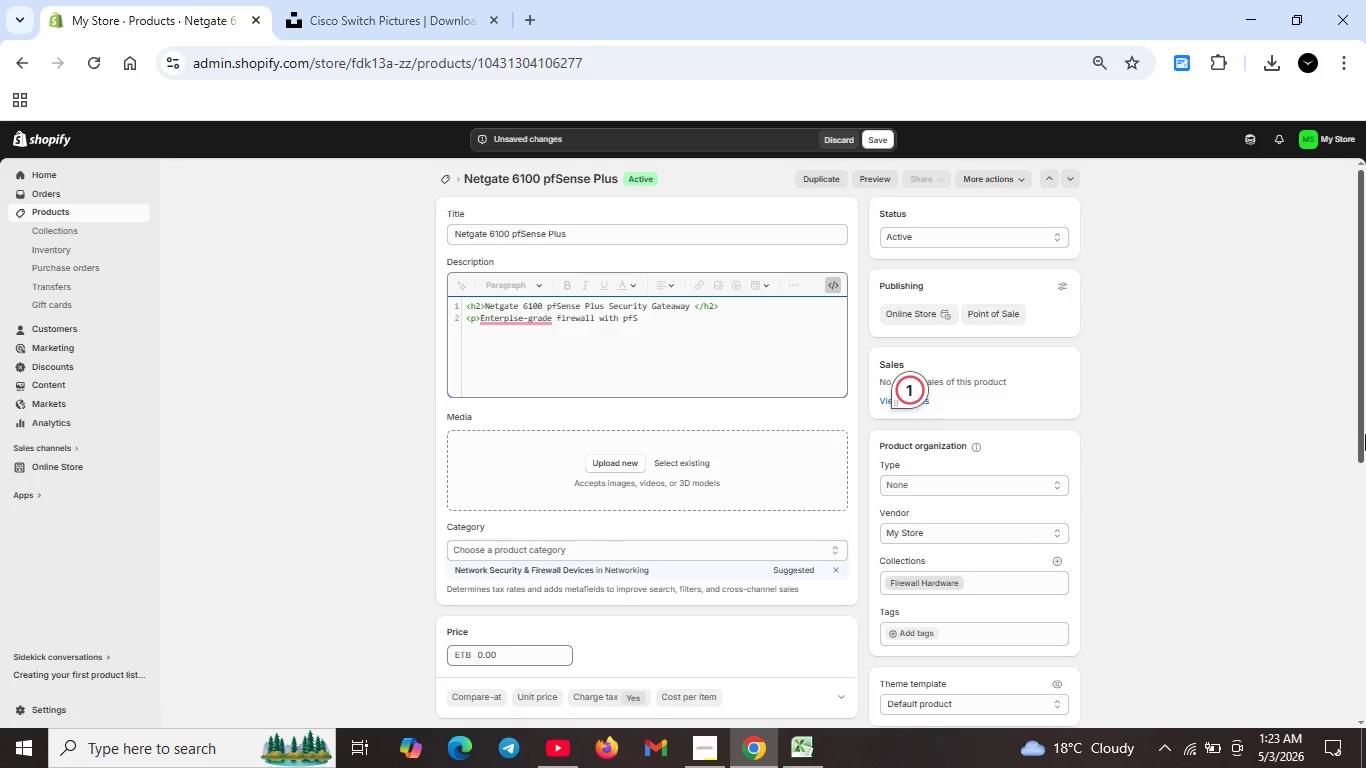 
type(ense Plus software )
 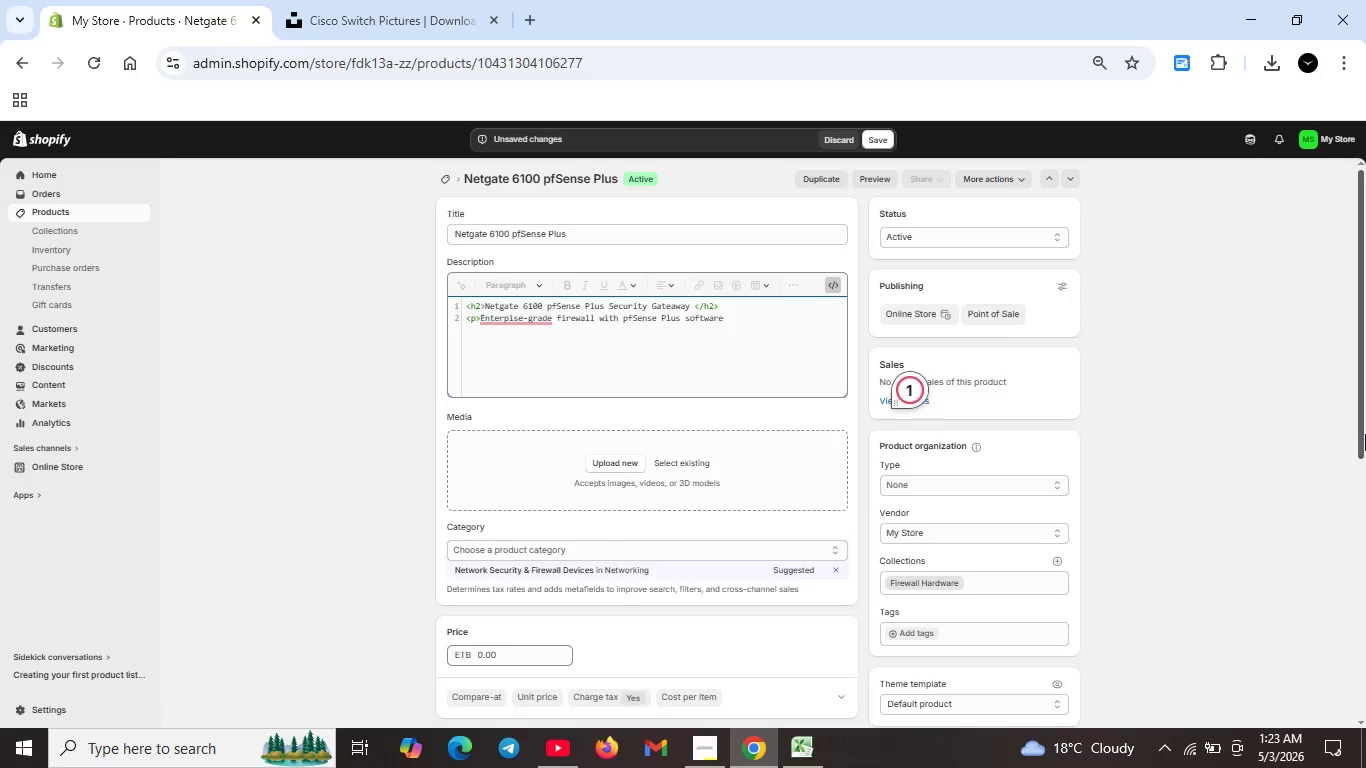 
type(for advanecd network security.</p>)
 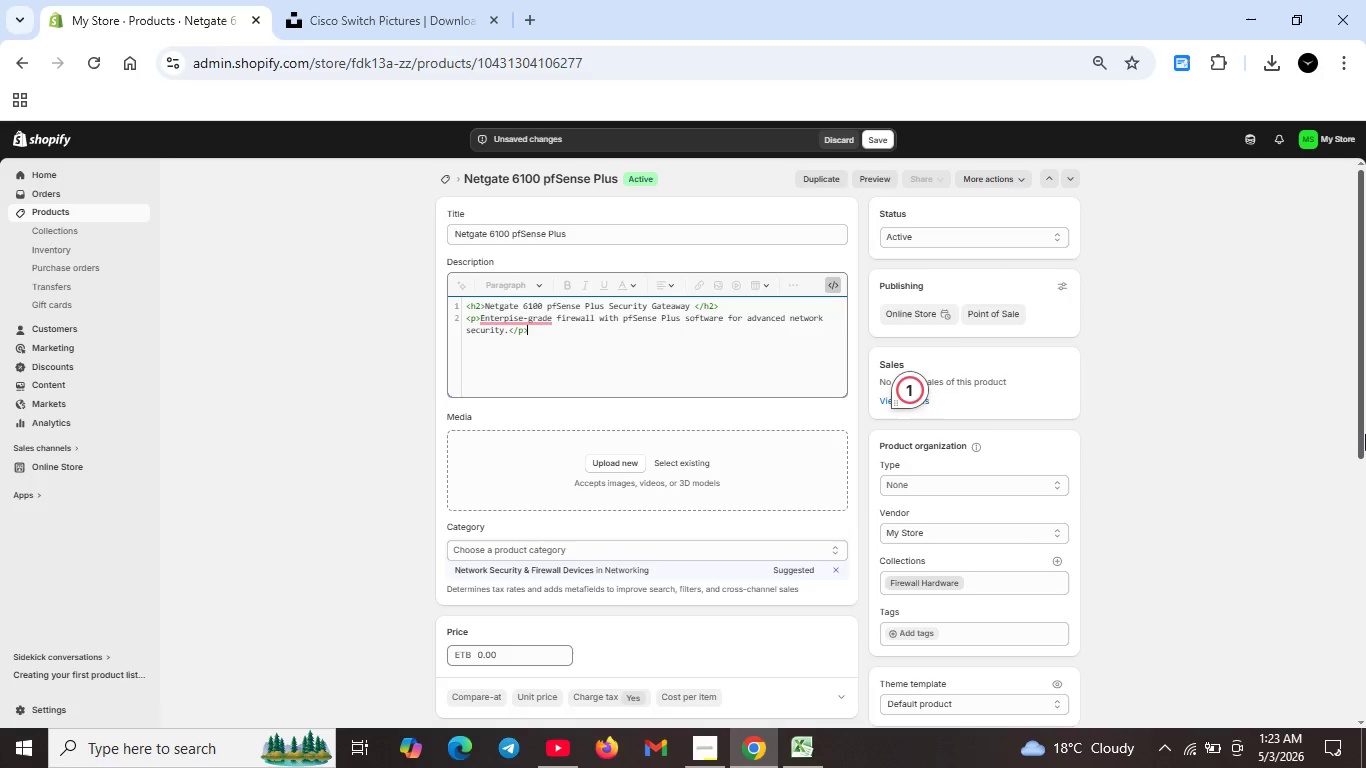 
key(Shift+Enter)
 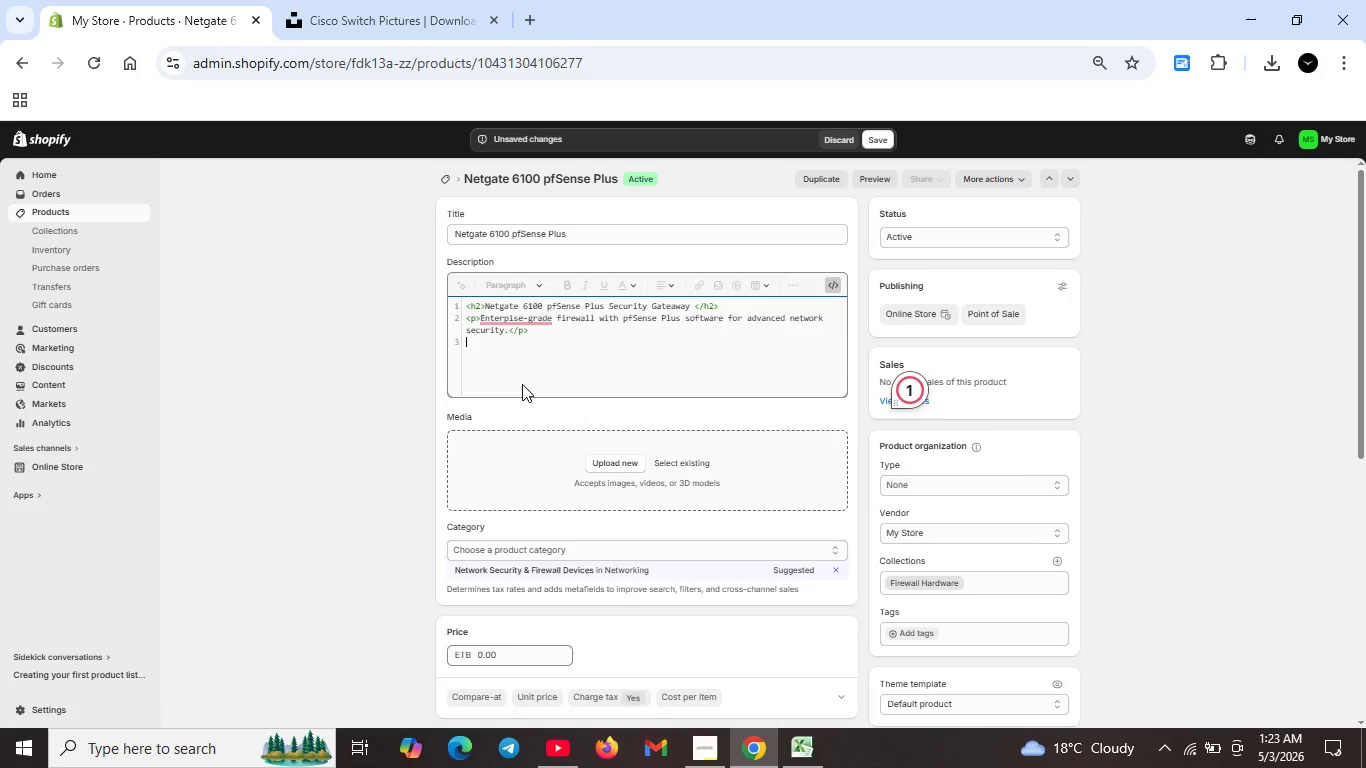 
left_click([509, 321])
 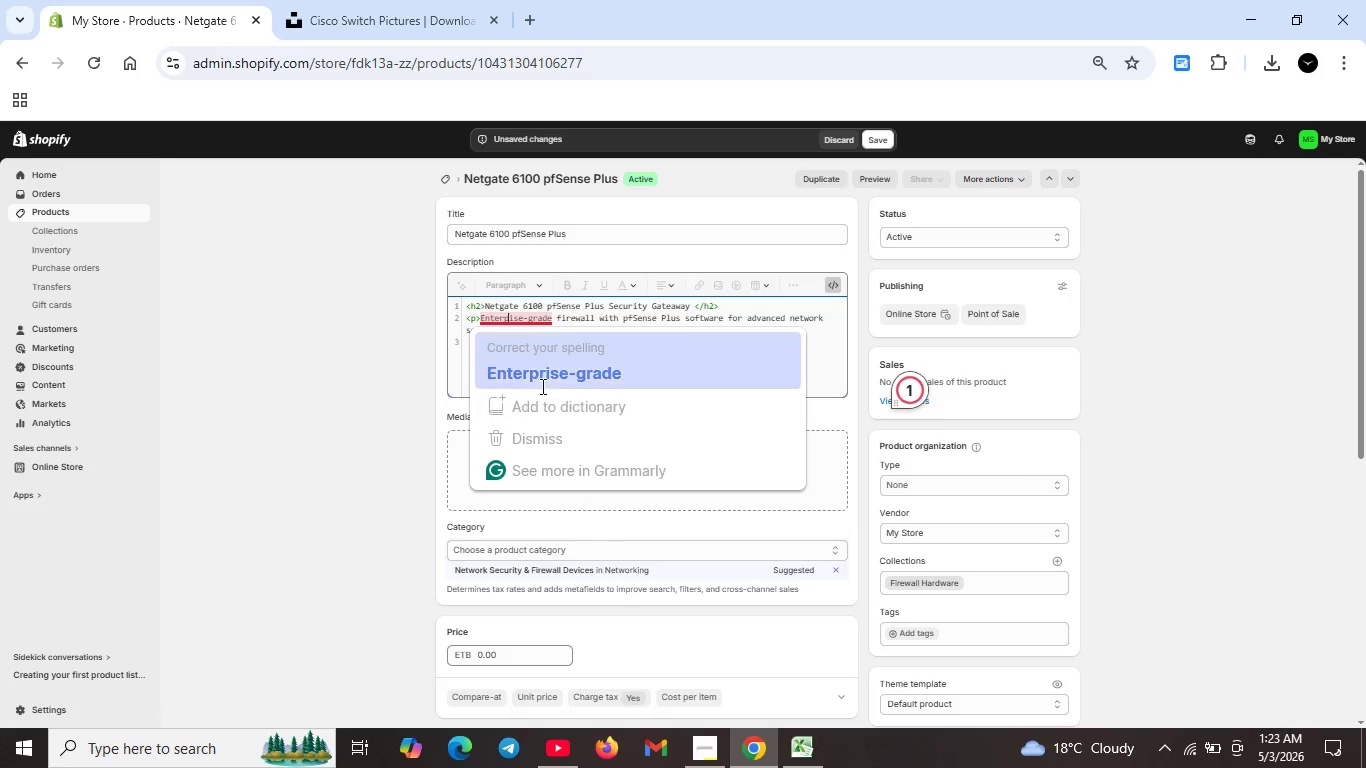 
left_click([536, 377])
 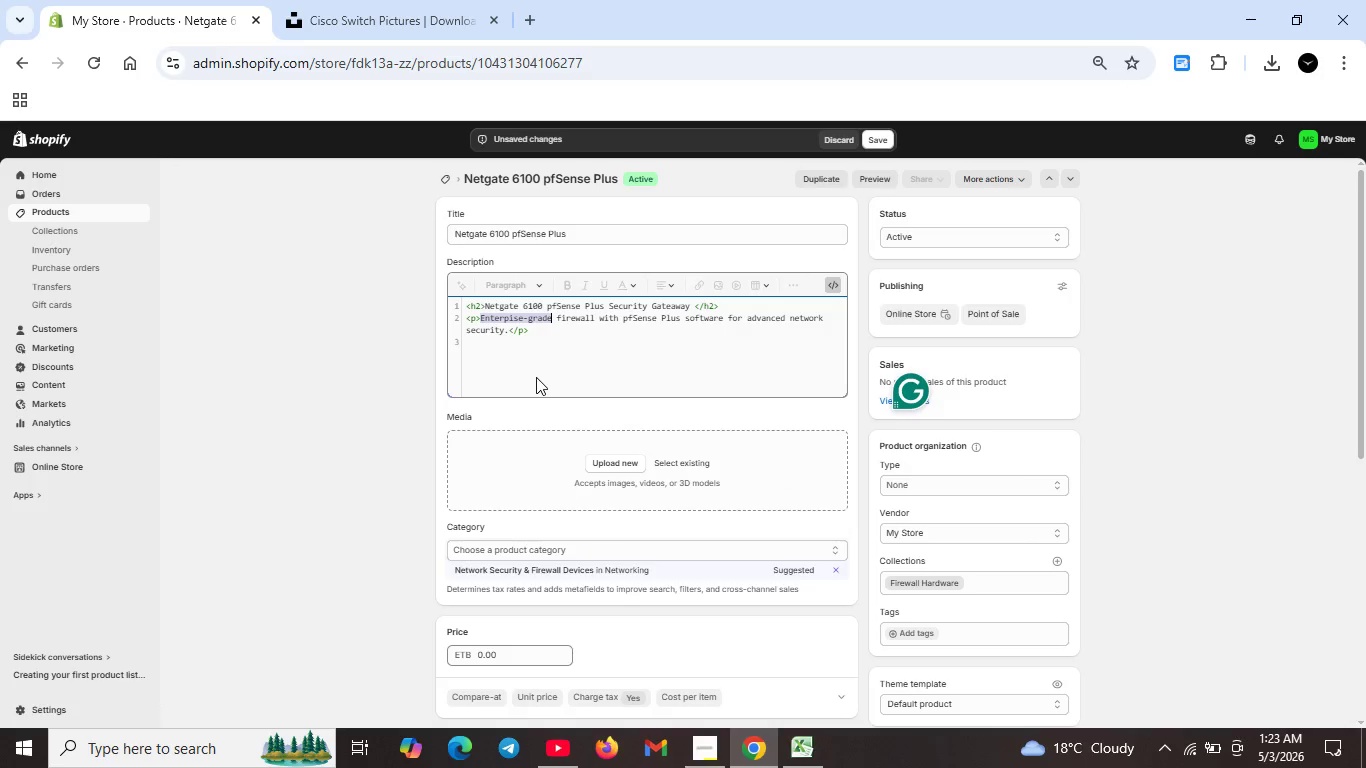 
key(Unknown)
 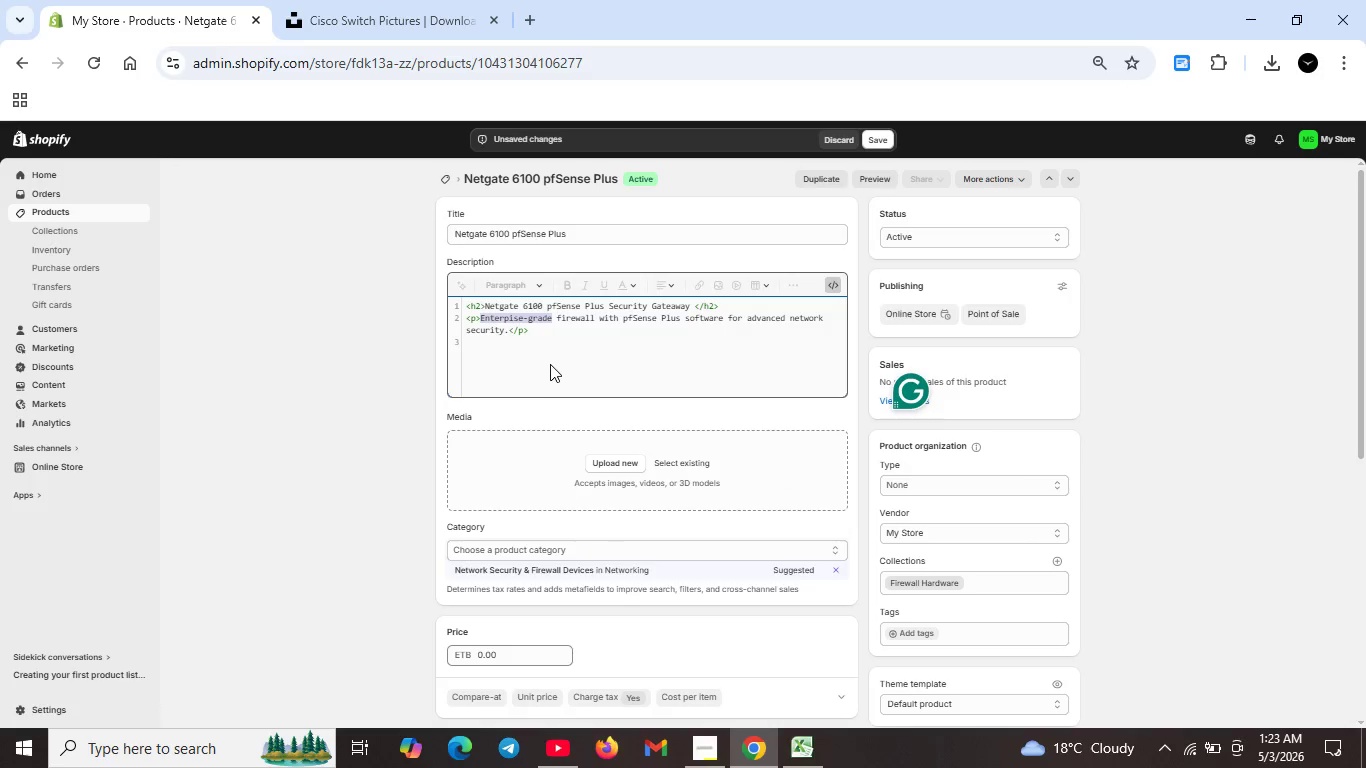 
key(Unknown)
 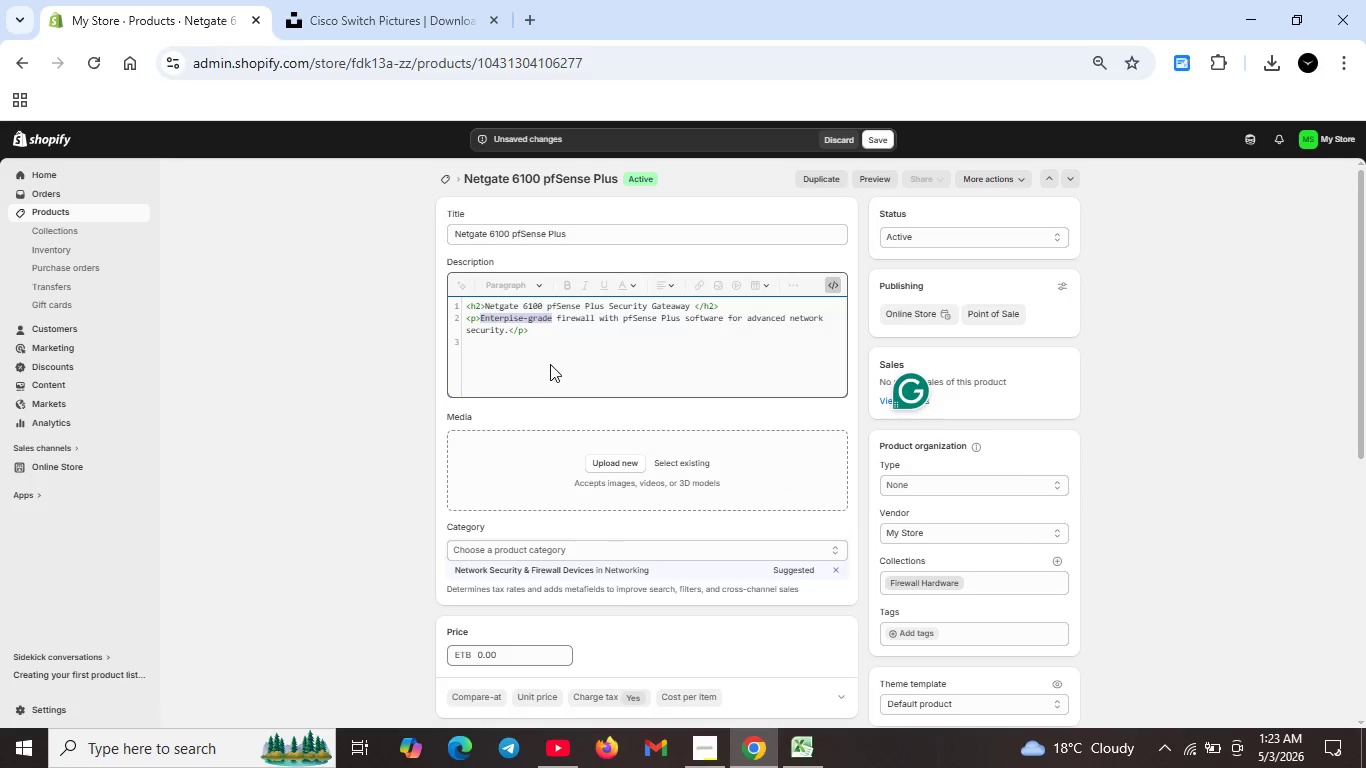 
key(Unknown)
 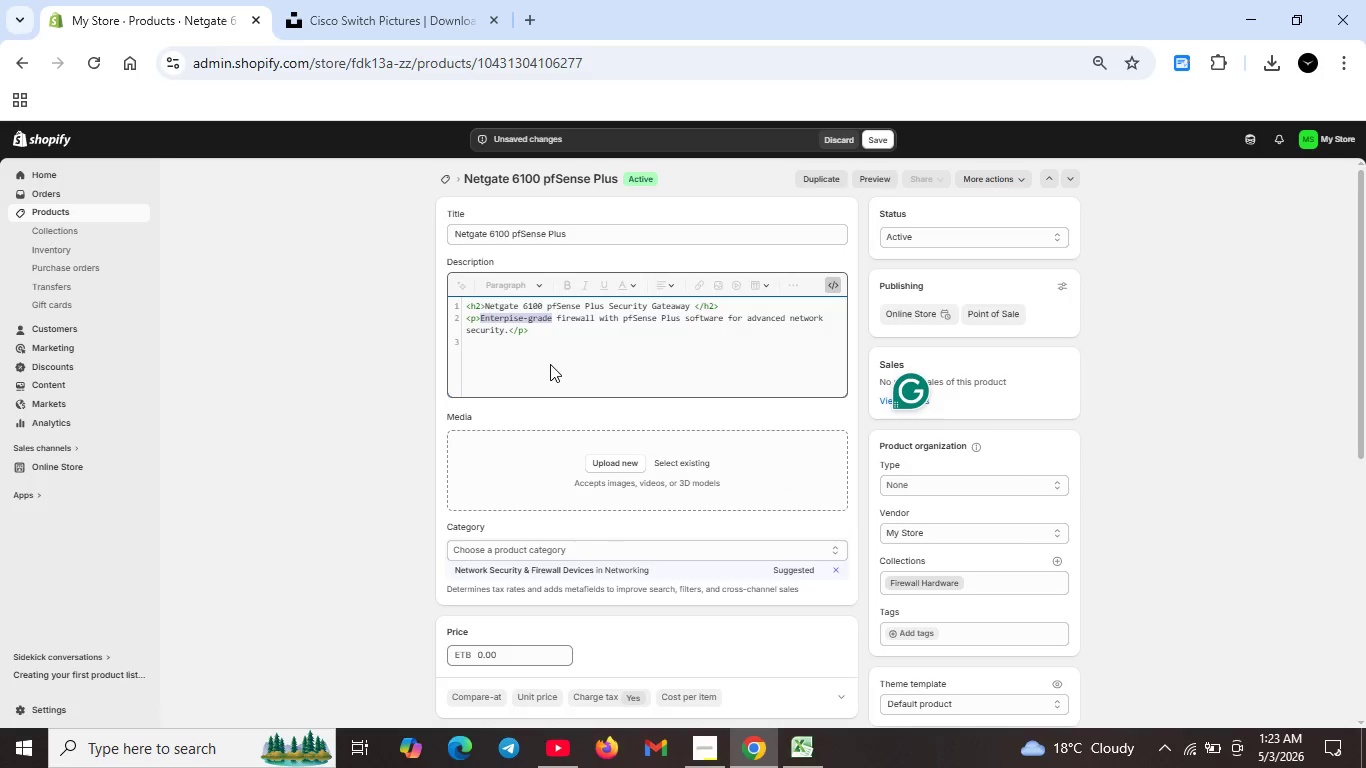 
key(Unknown)
 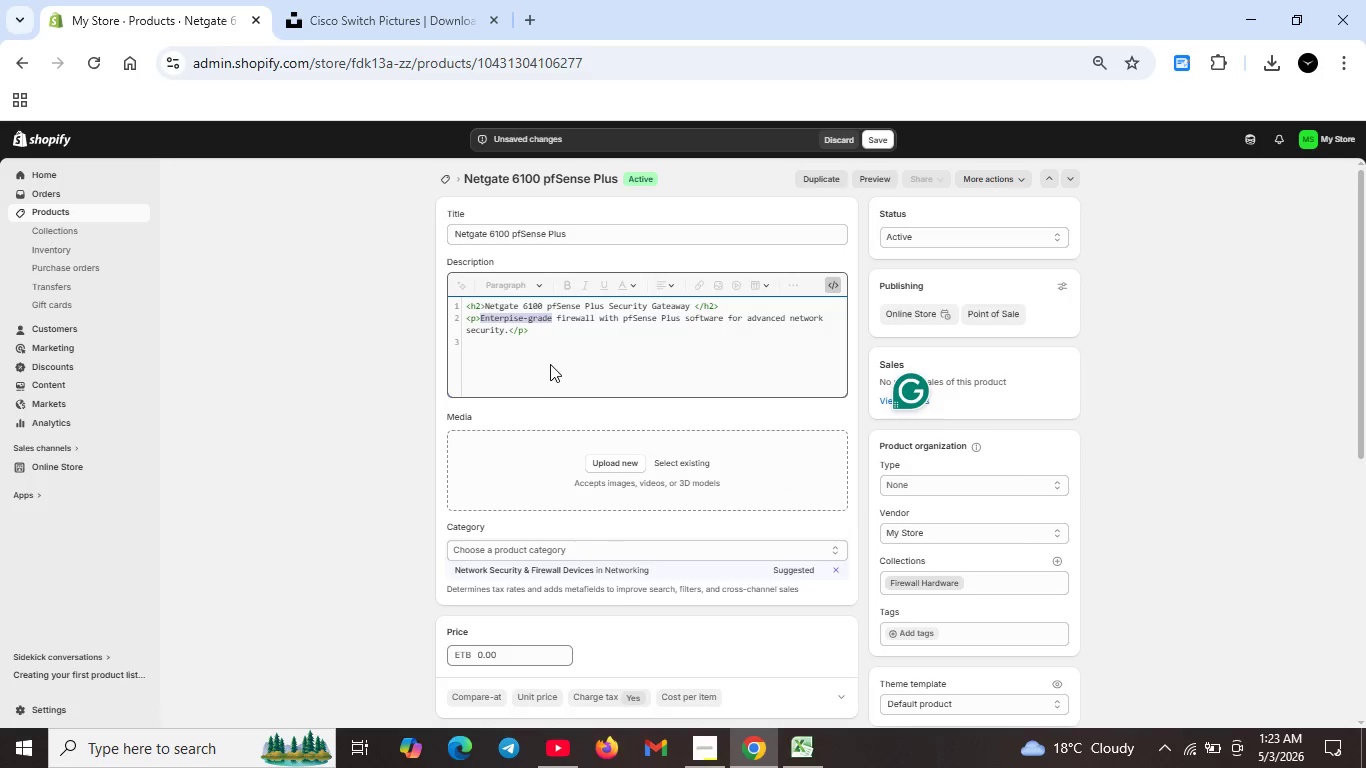 
key(Unknown)
 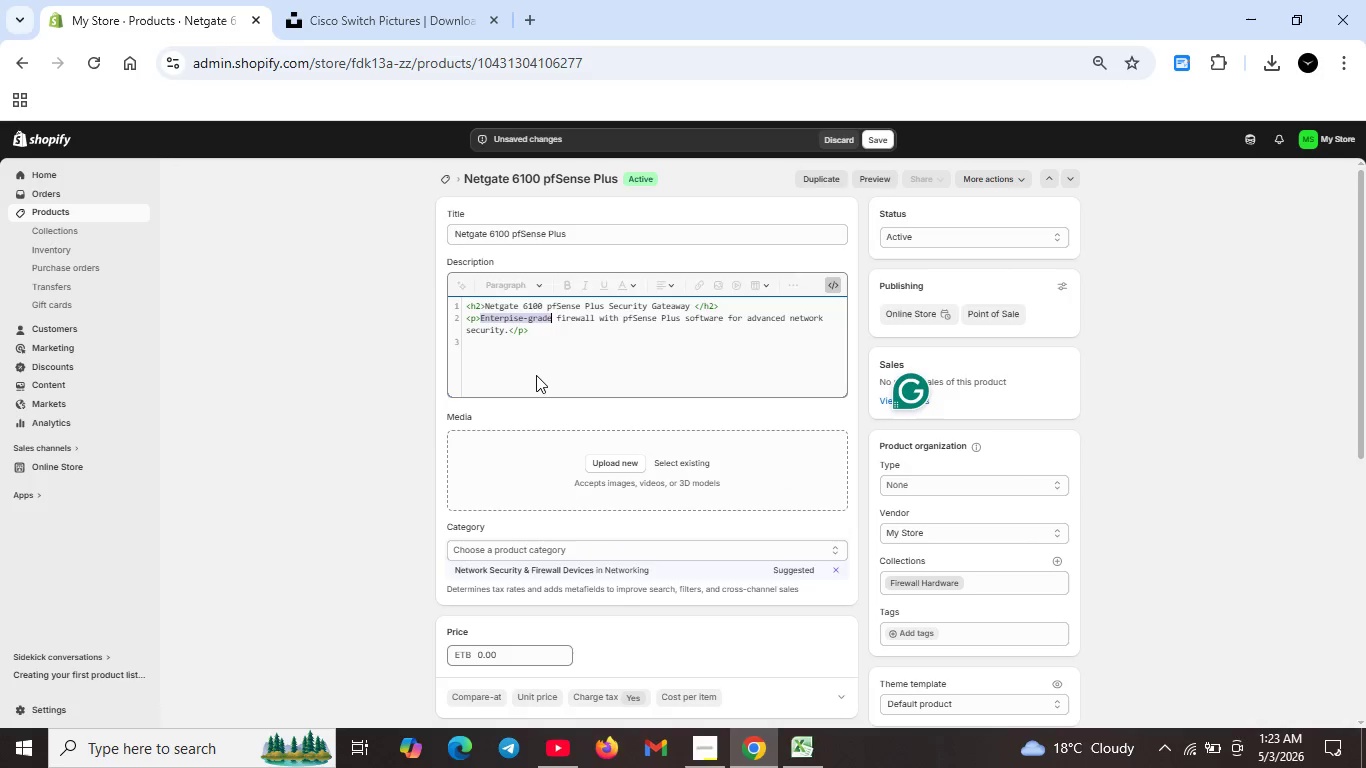 
key(Unknown)
 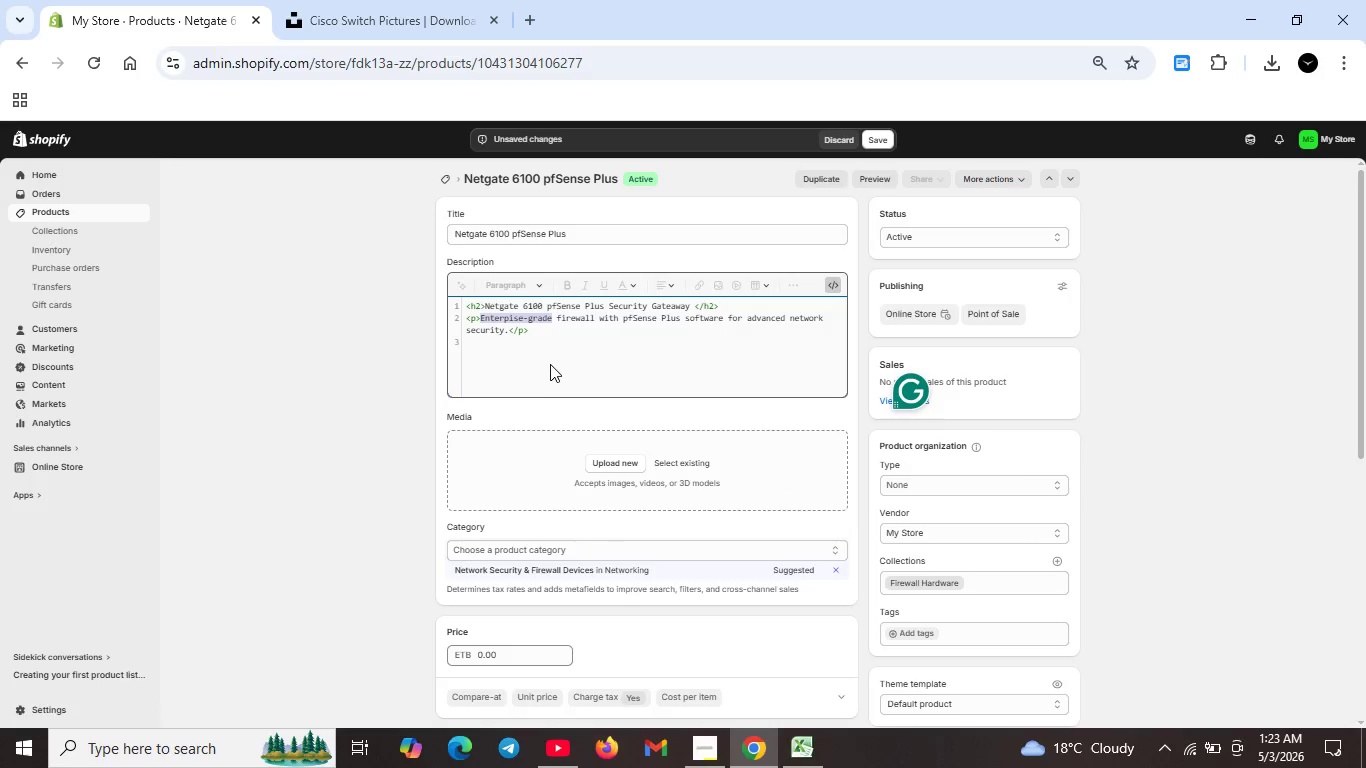 
key(Unknown)
 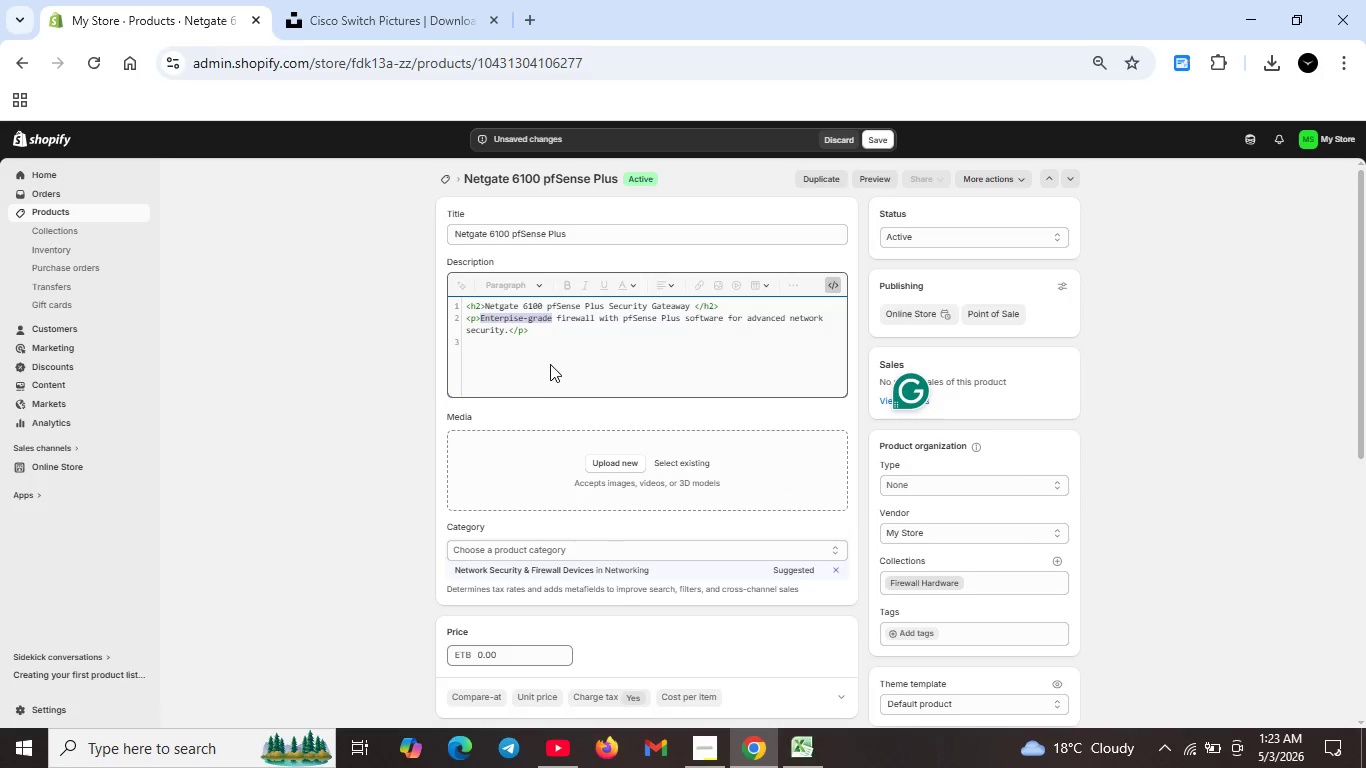 
key(Unknown)
 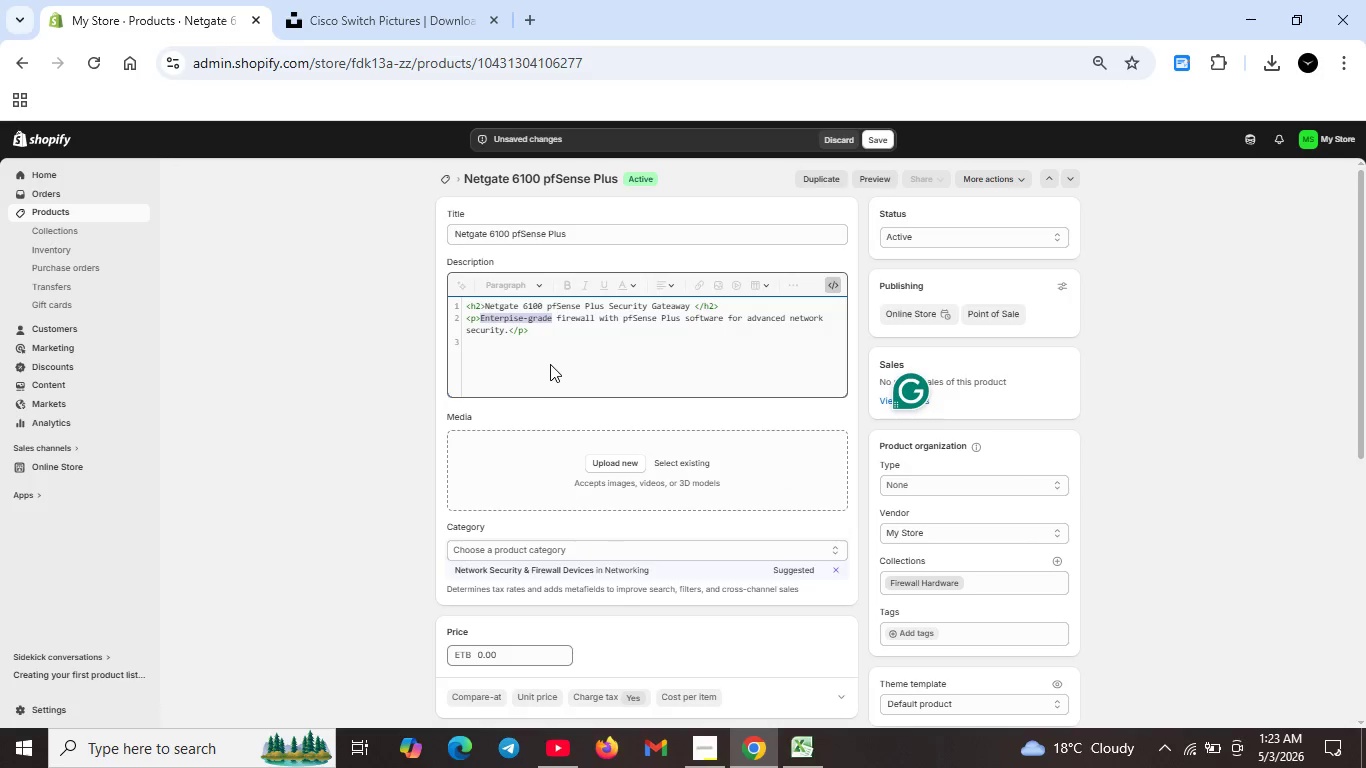 
key(Unknown)
 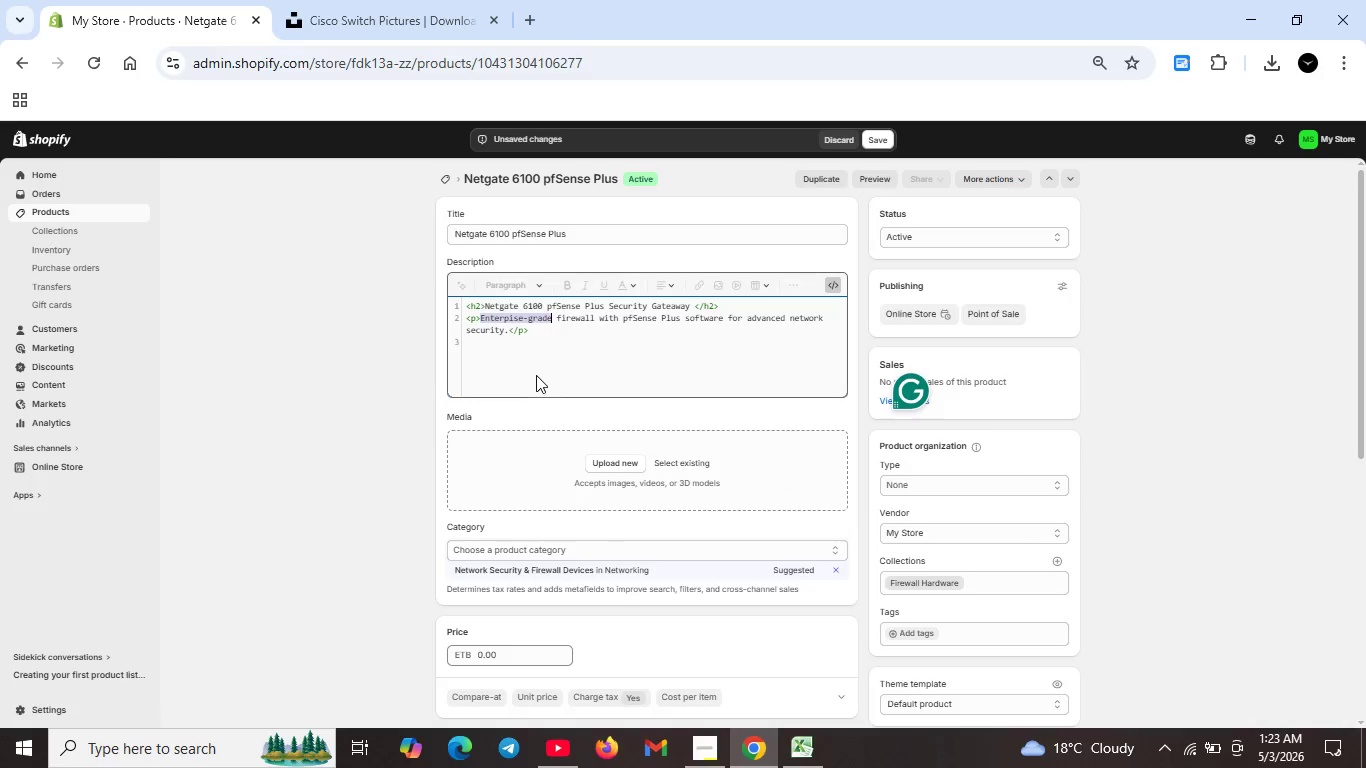 
key(Unknown)
 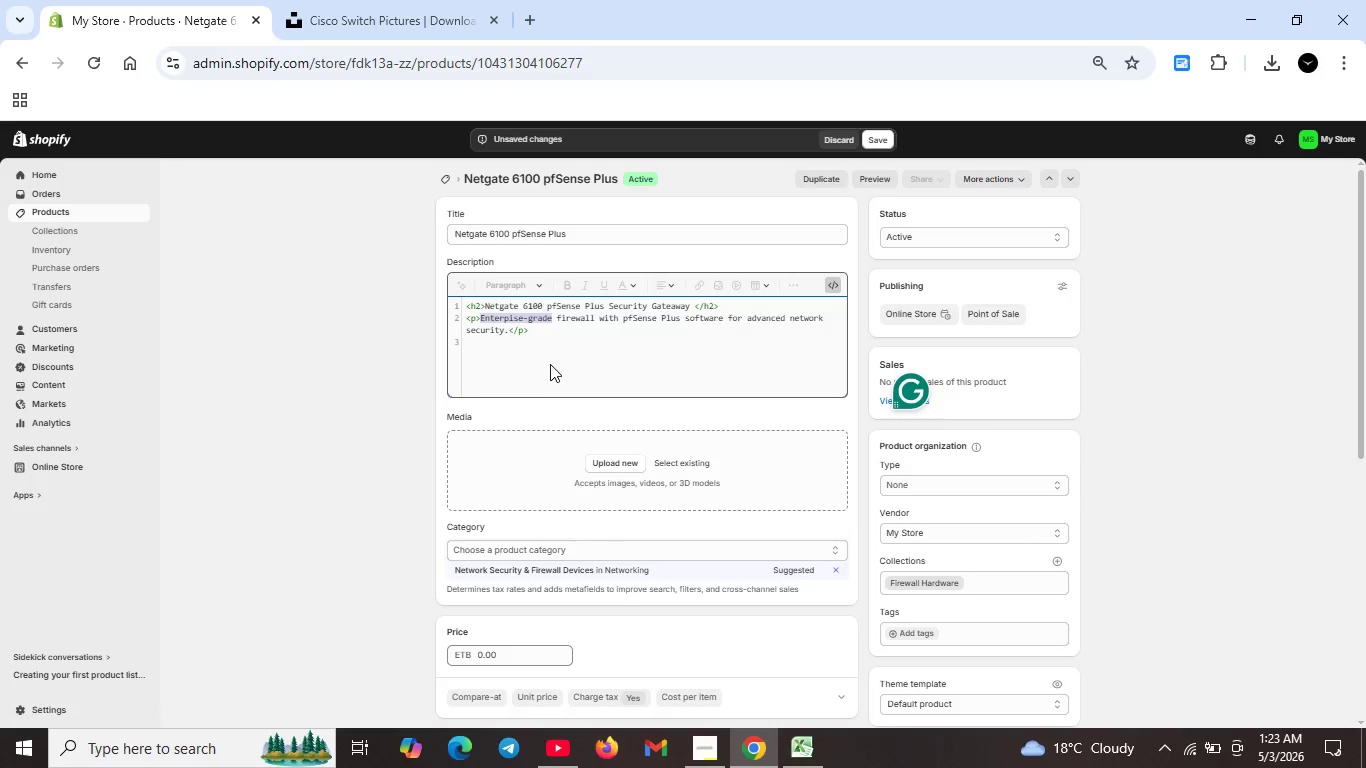 
key(Unknown)
 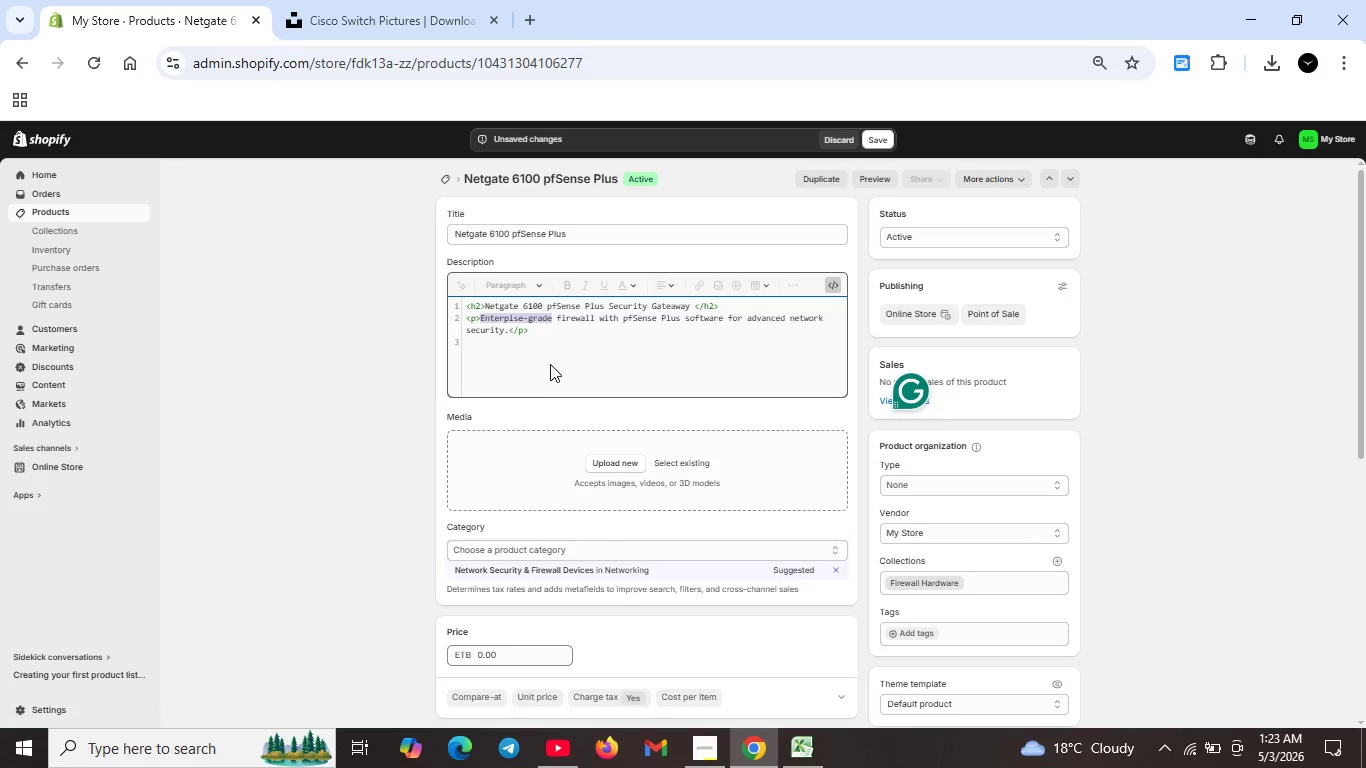 
key(Unknown)
 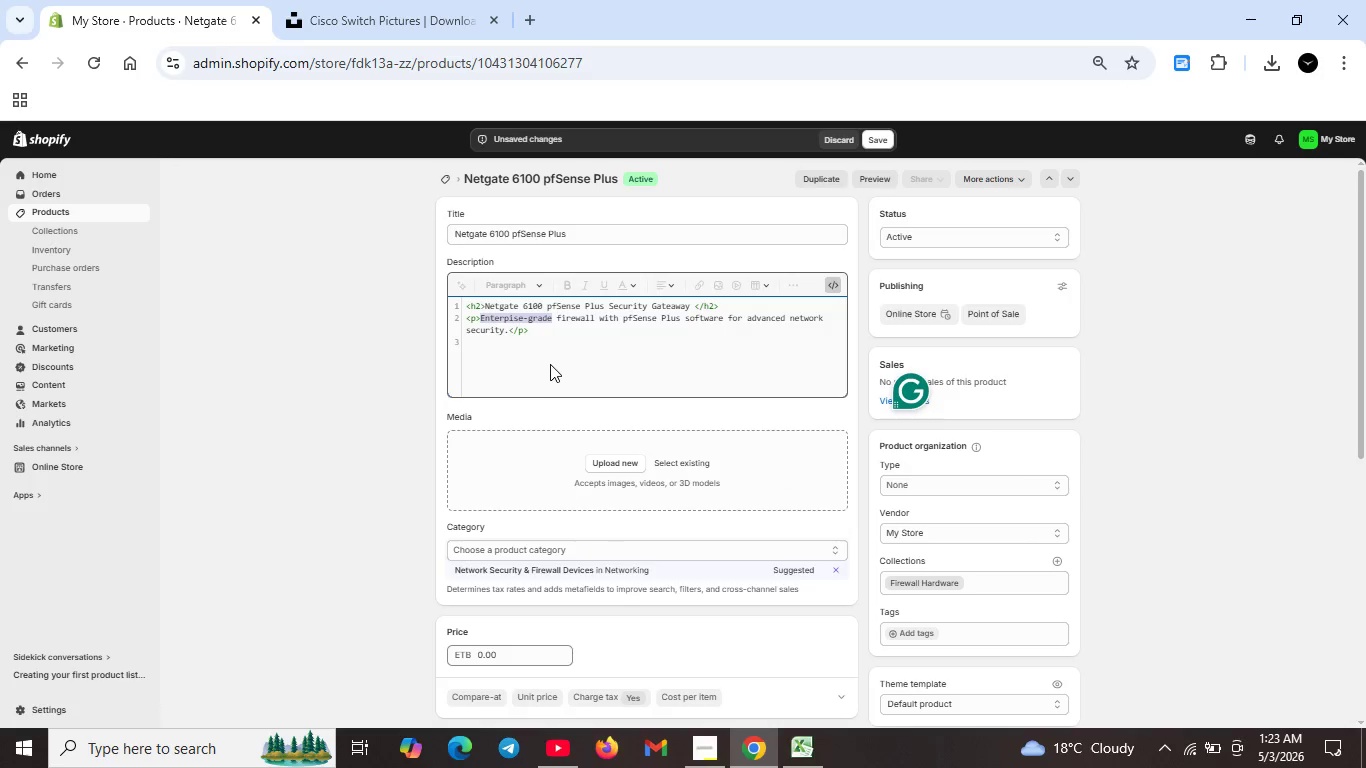 
key(Unknown)
 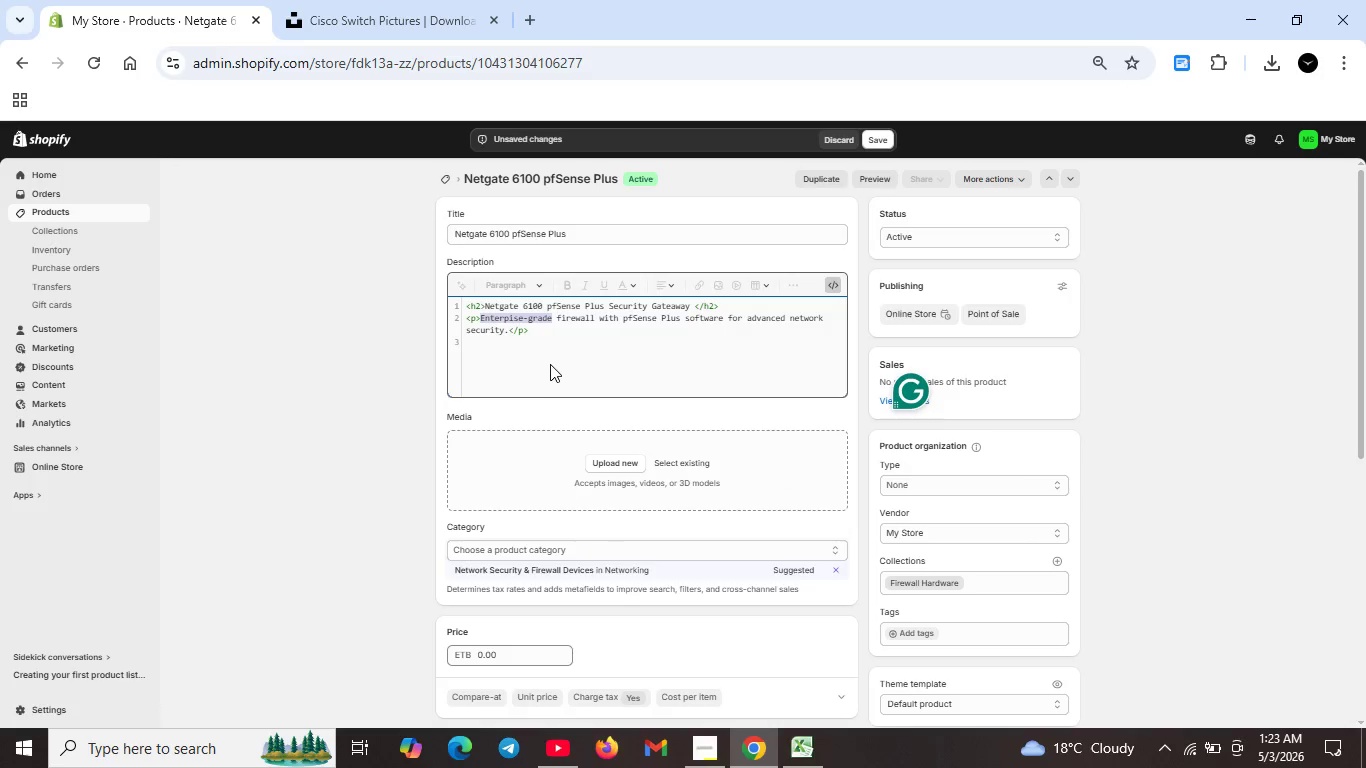 
key(Unknown)
 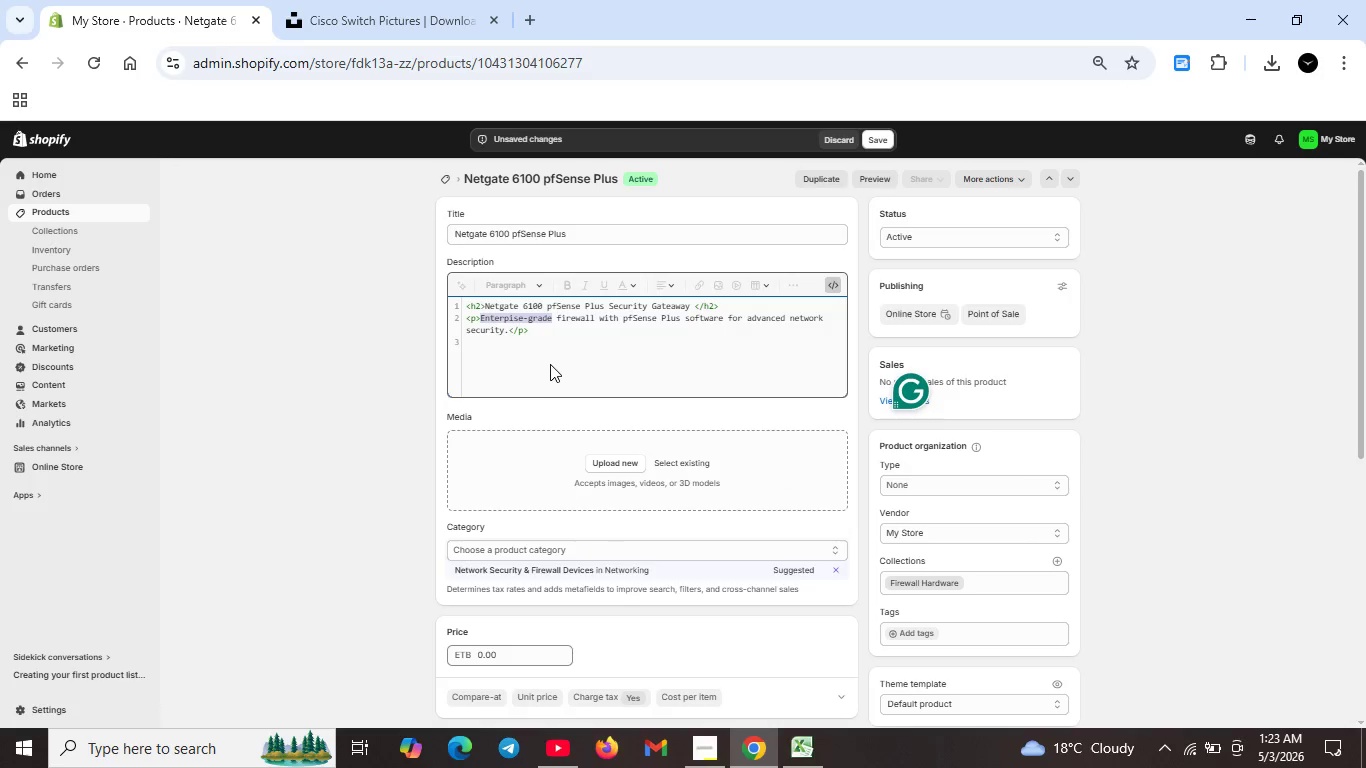 
key(Unknown)
 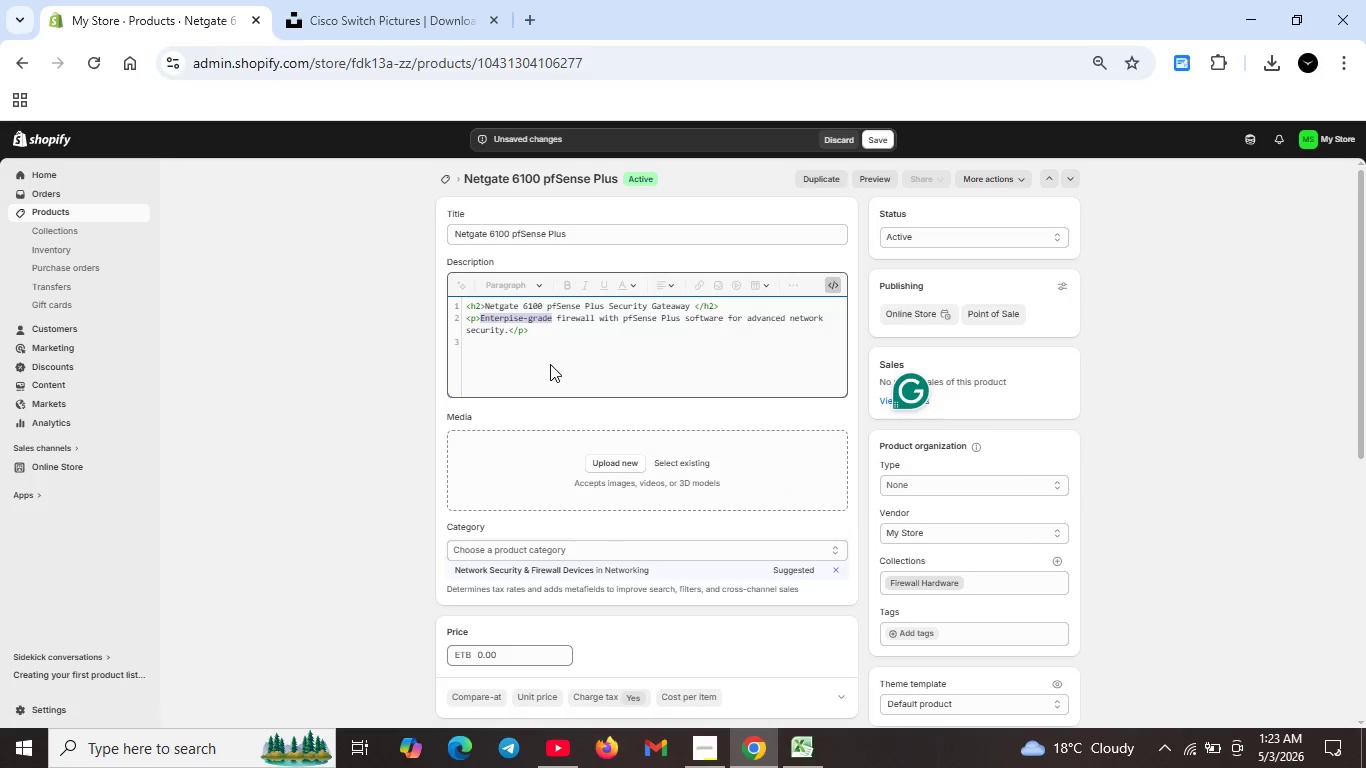 
key(Unknown)
 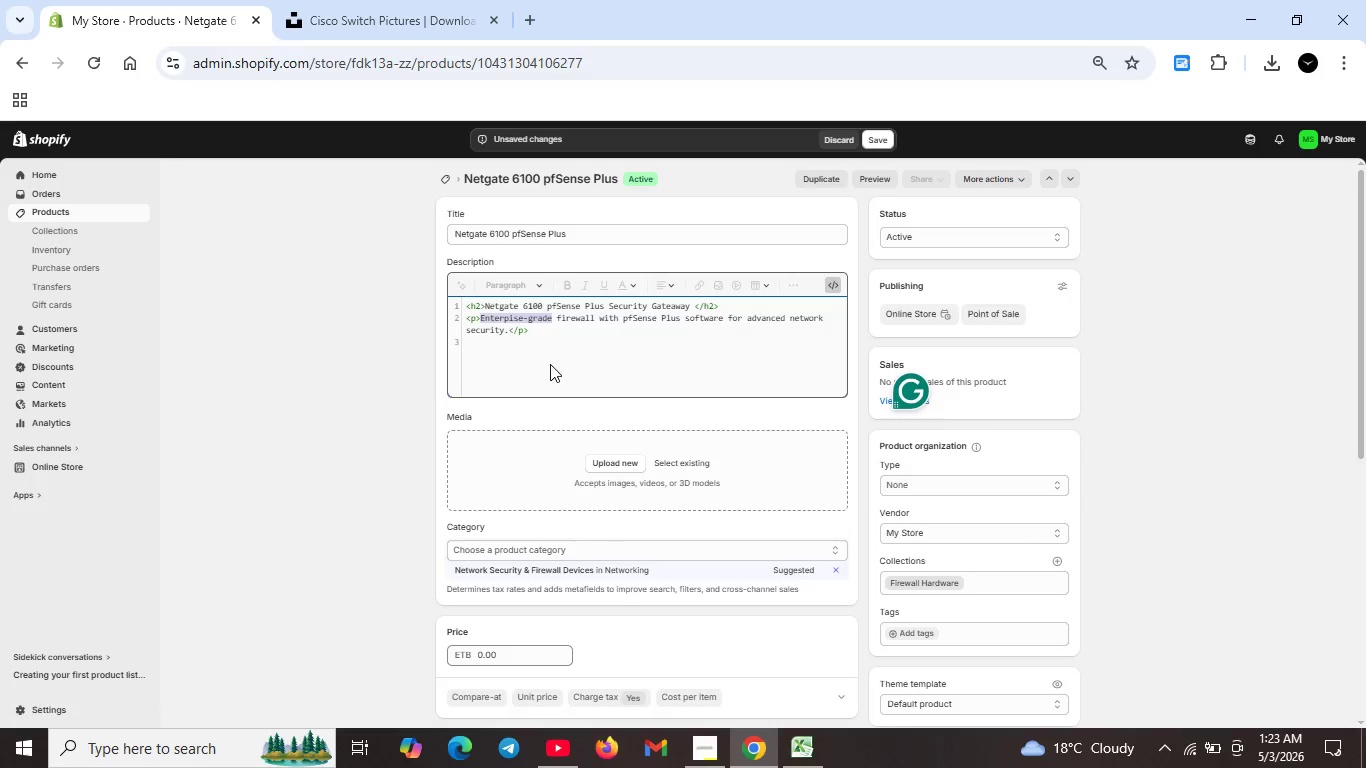 
key(Unknown)
 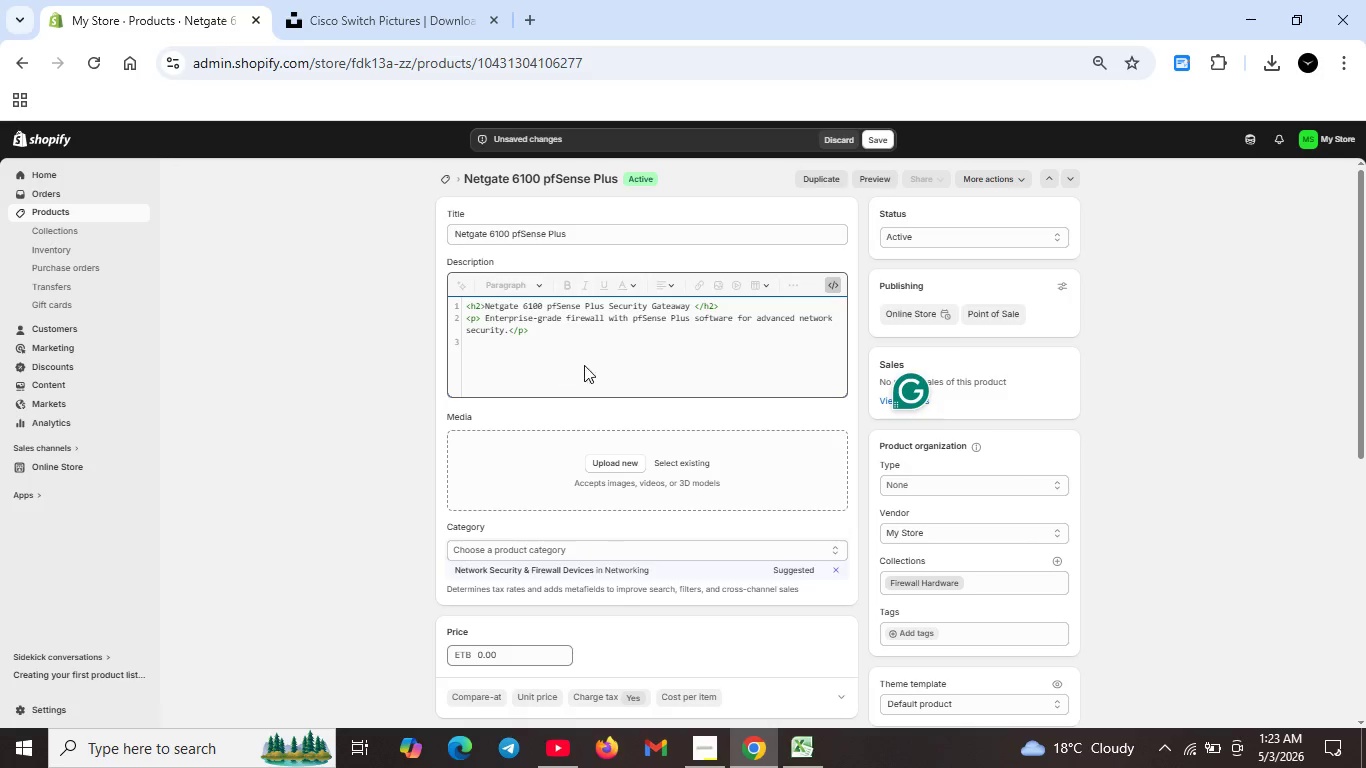 
wait(16.28)
 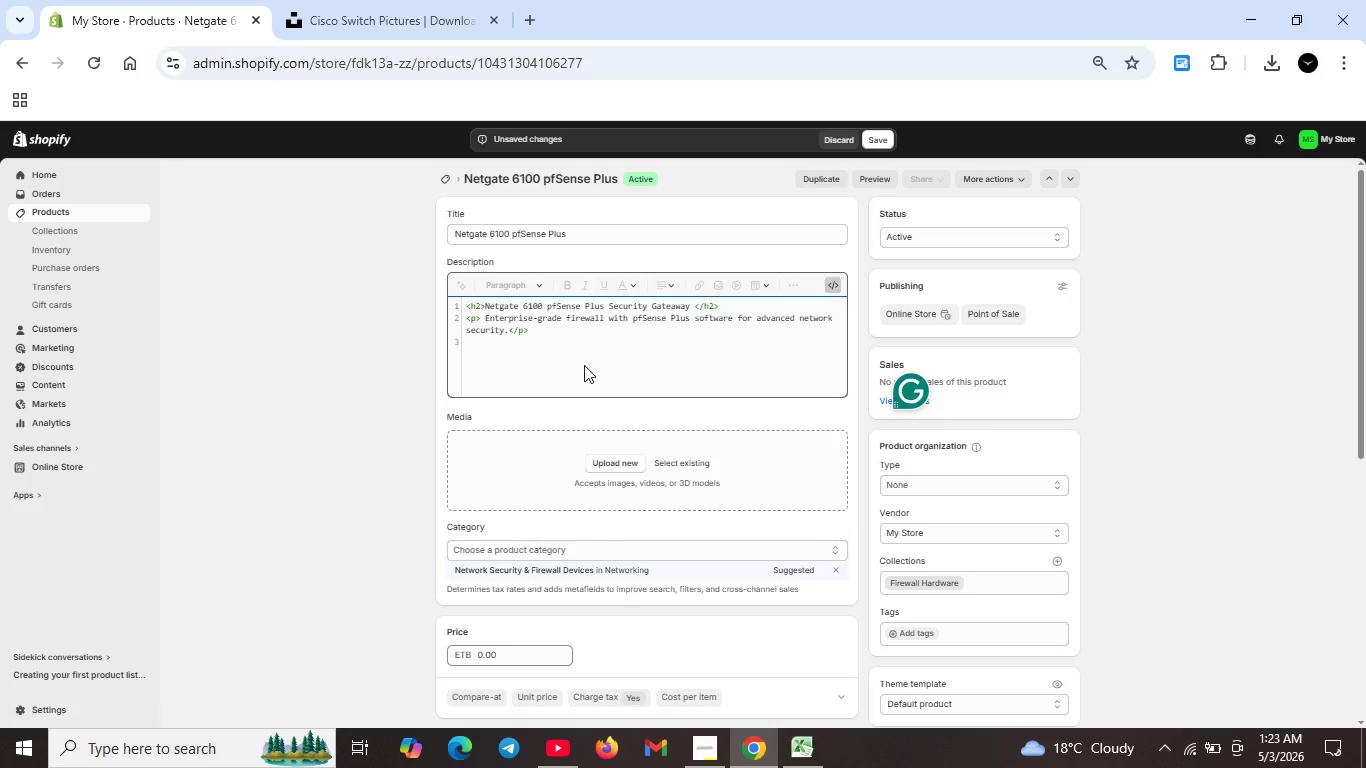 
scroll: coordinate [687, 340], scroll_direction: down, amount: 2.0
 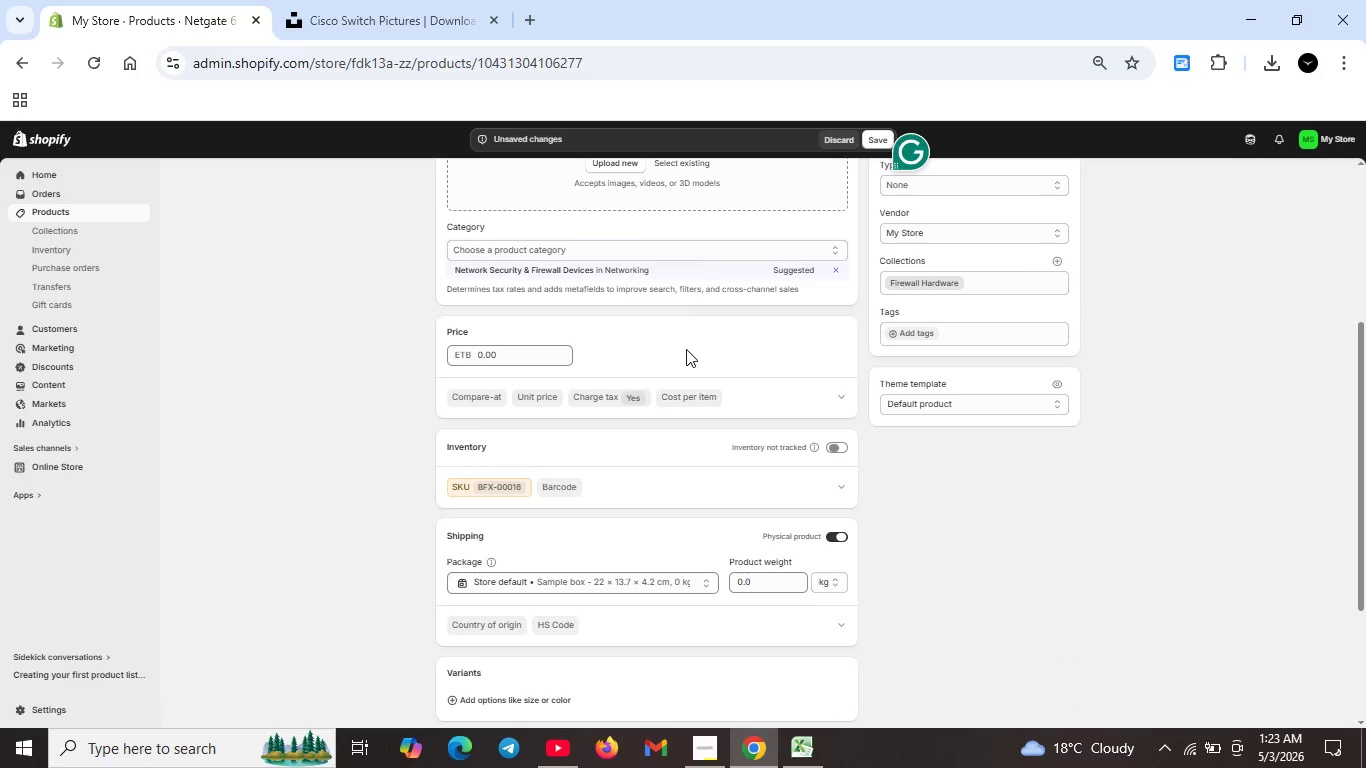 
scroll: coordinate [686, 350], scroll_direction: up, amount: 3.0
 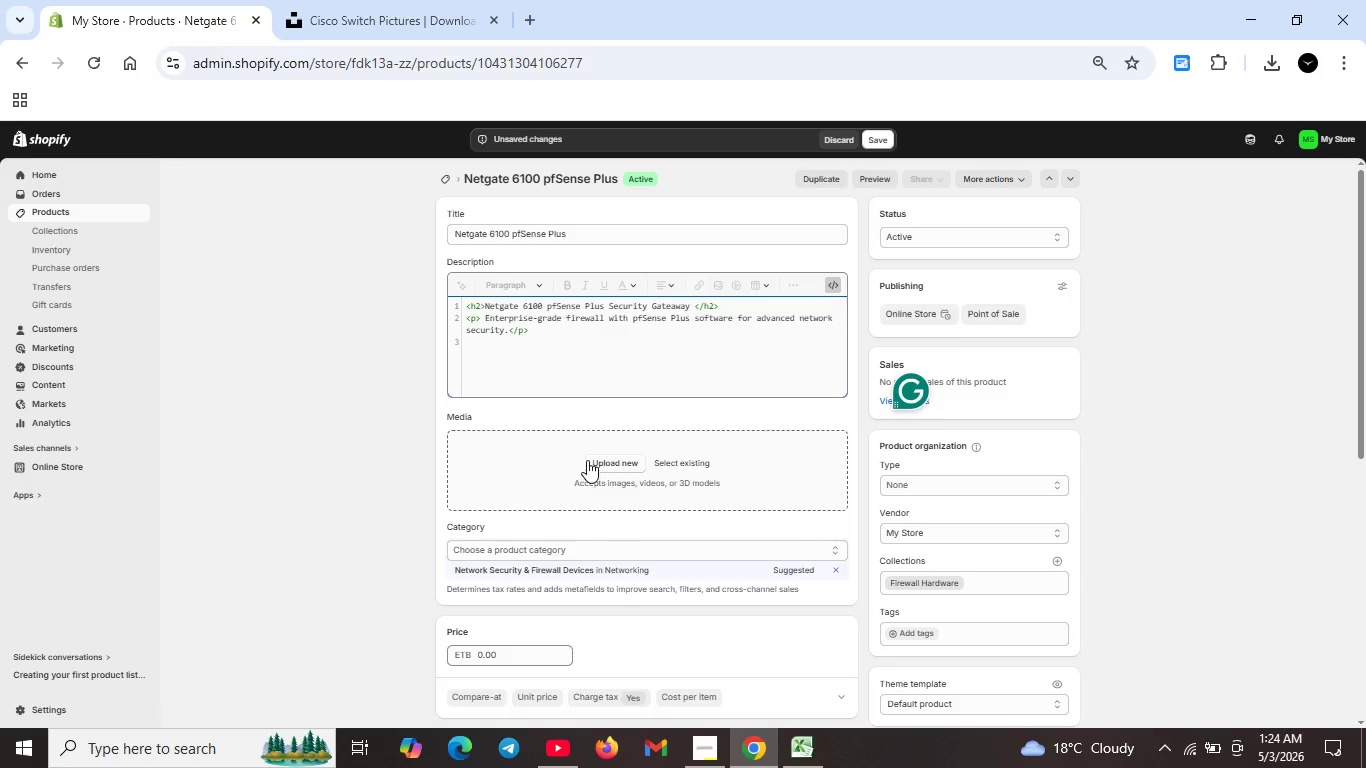 
wait(25.91)
 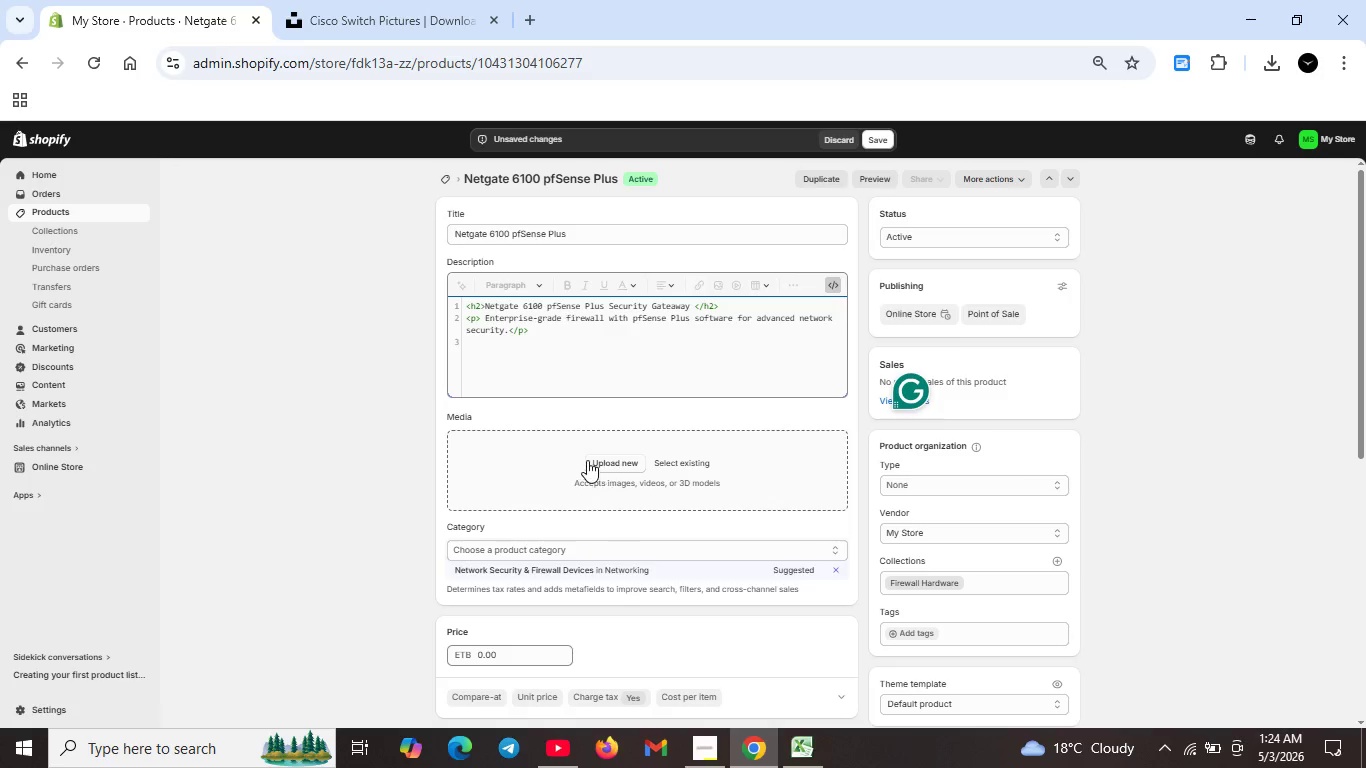 
scroll: coordinate [533, 621], scroll_direction: down, amount: 4.0
 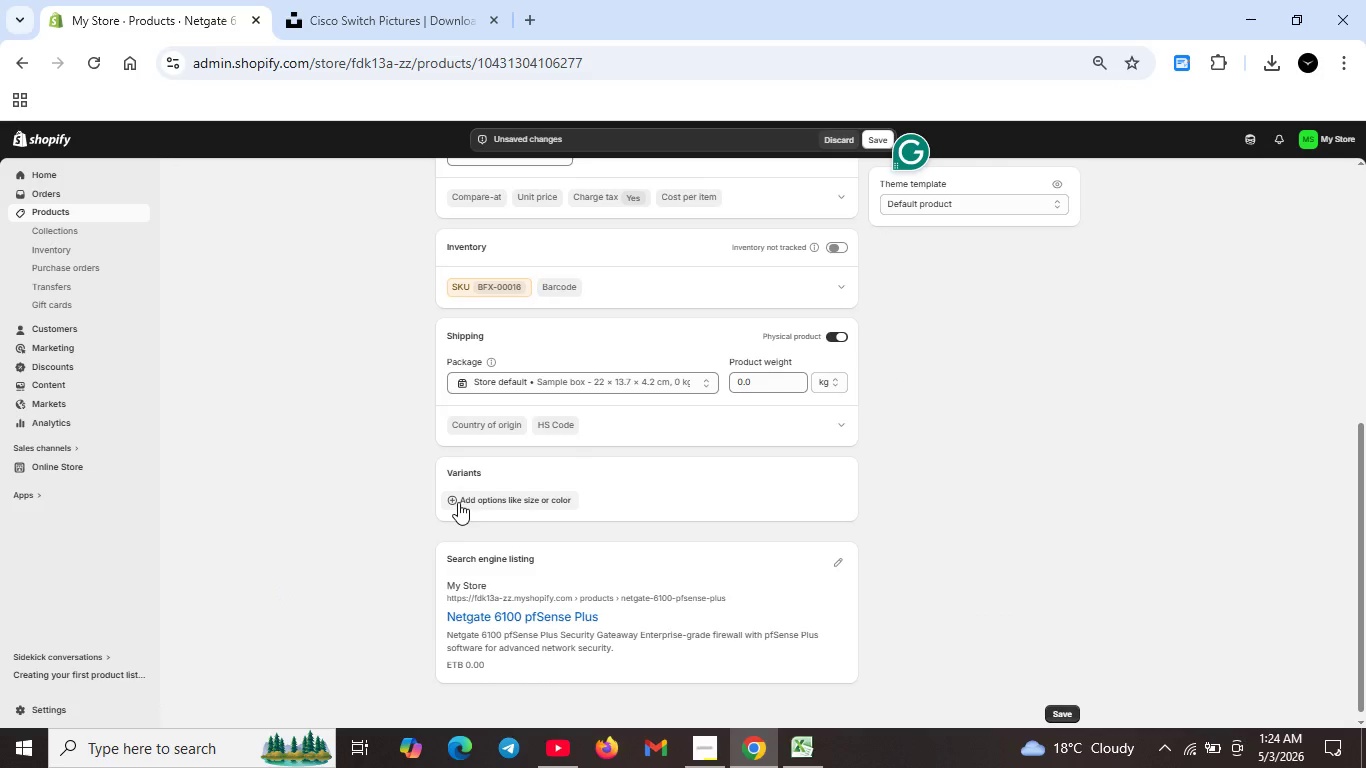 
left_click([458, 502])
 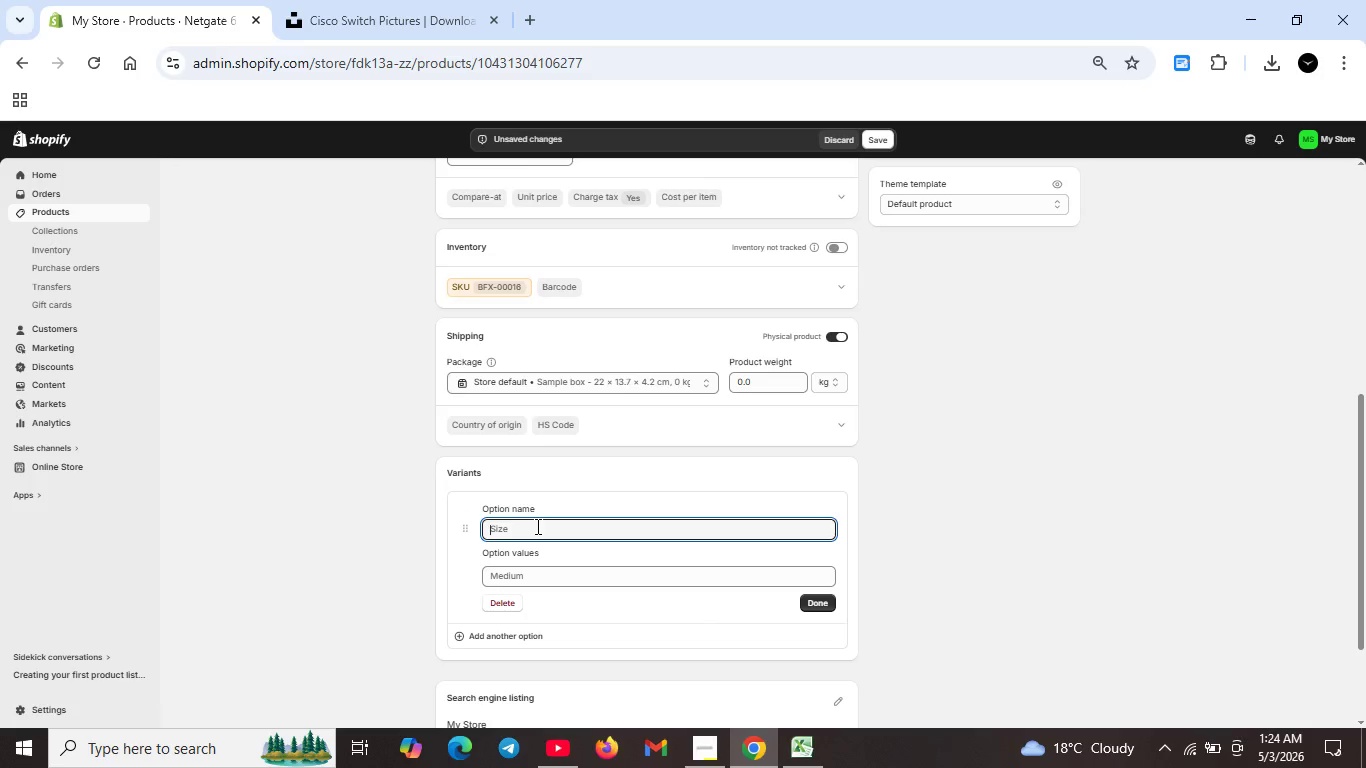 
left_click([536, 525])
 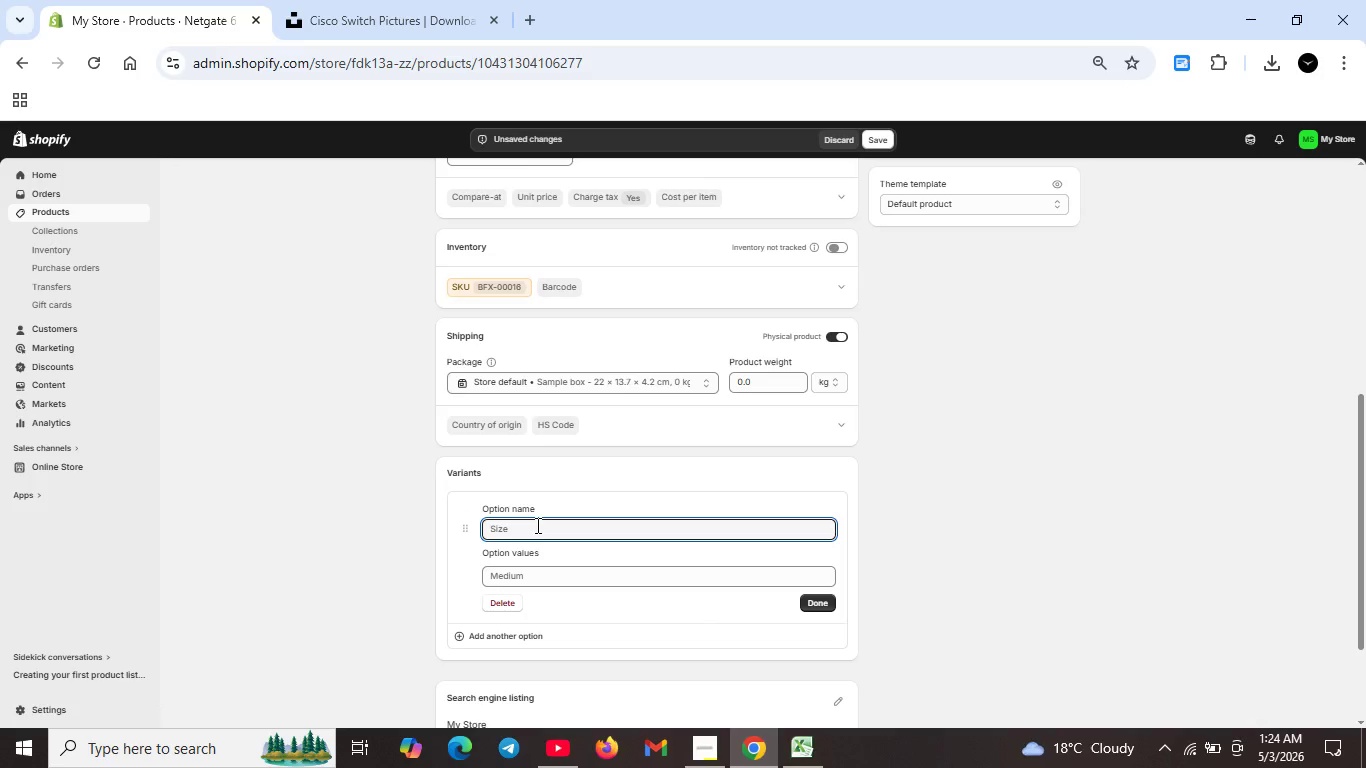 
type(Configuration)
 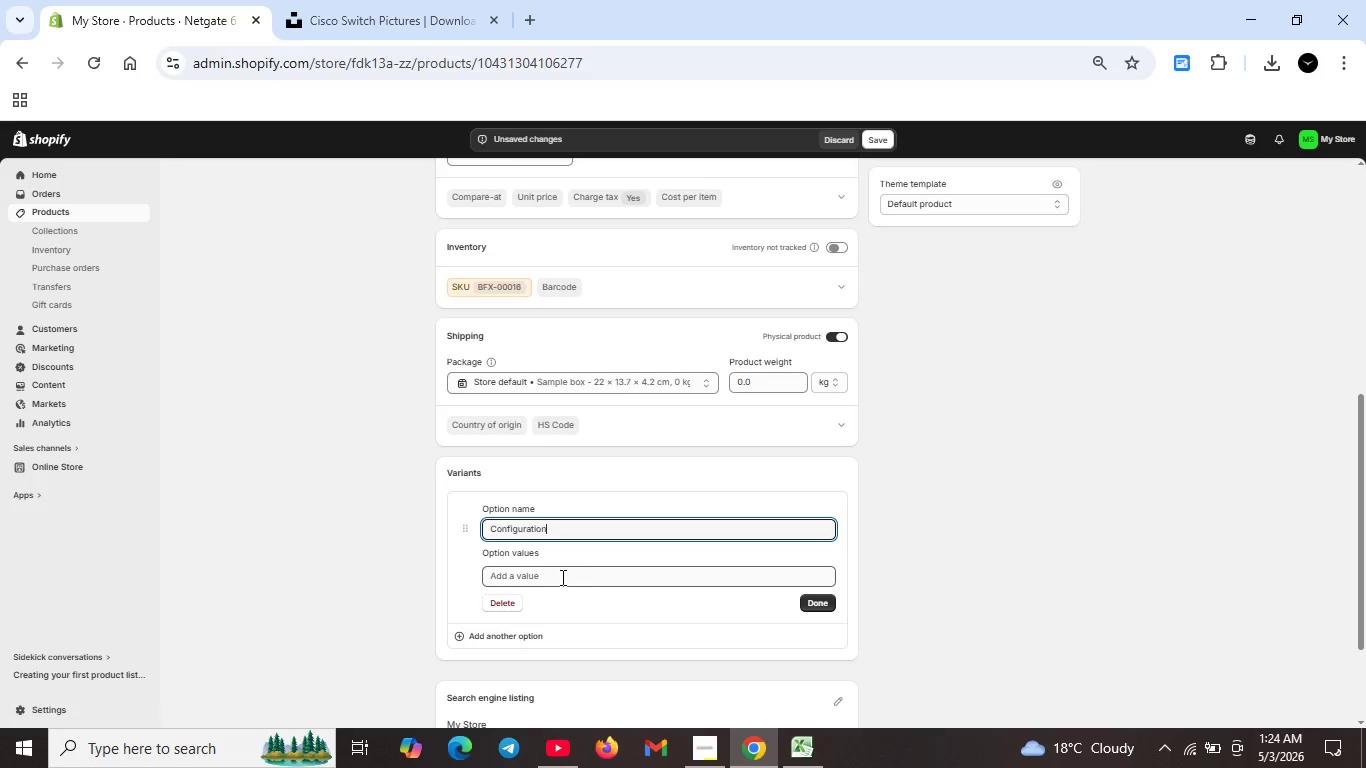 
left_click([529, 584])
 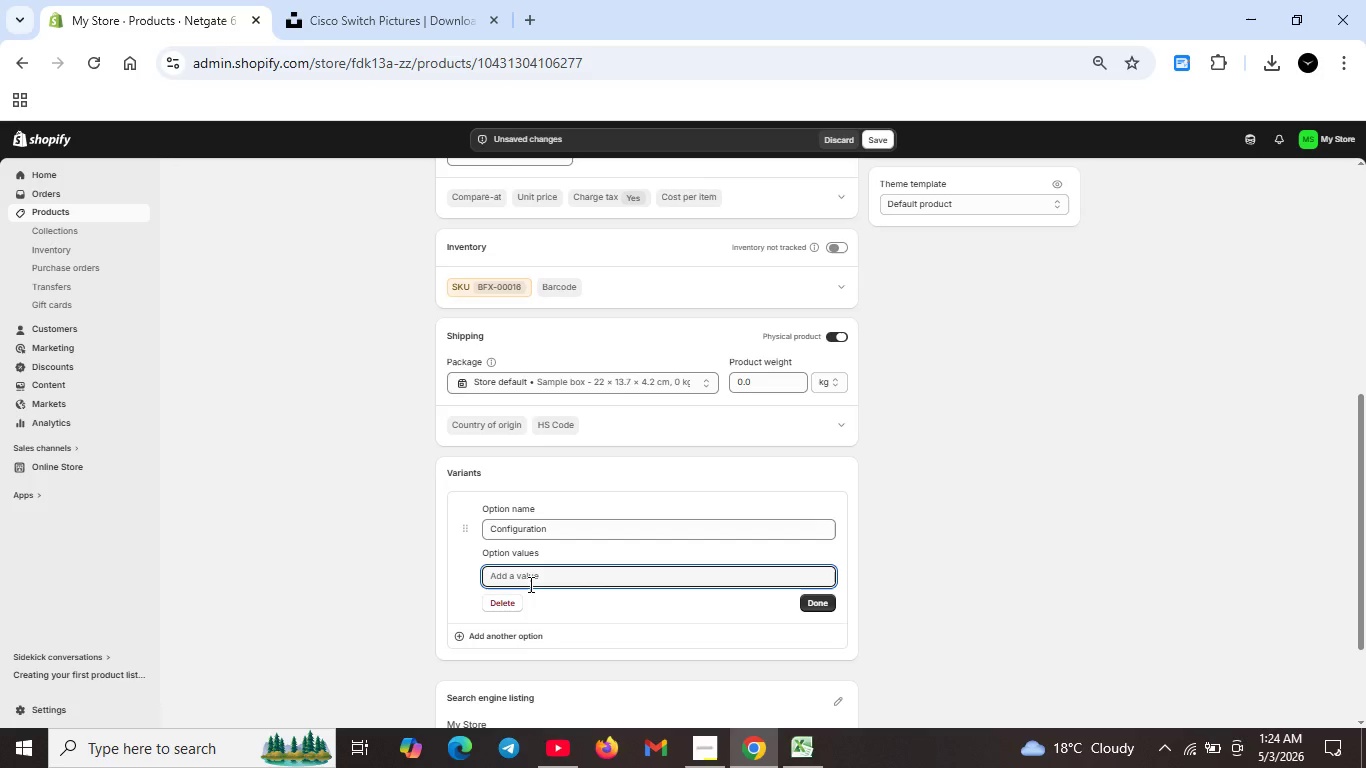 
type(Stnadard)
 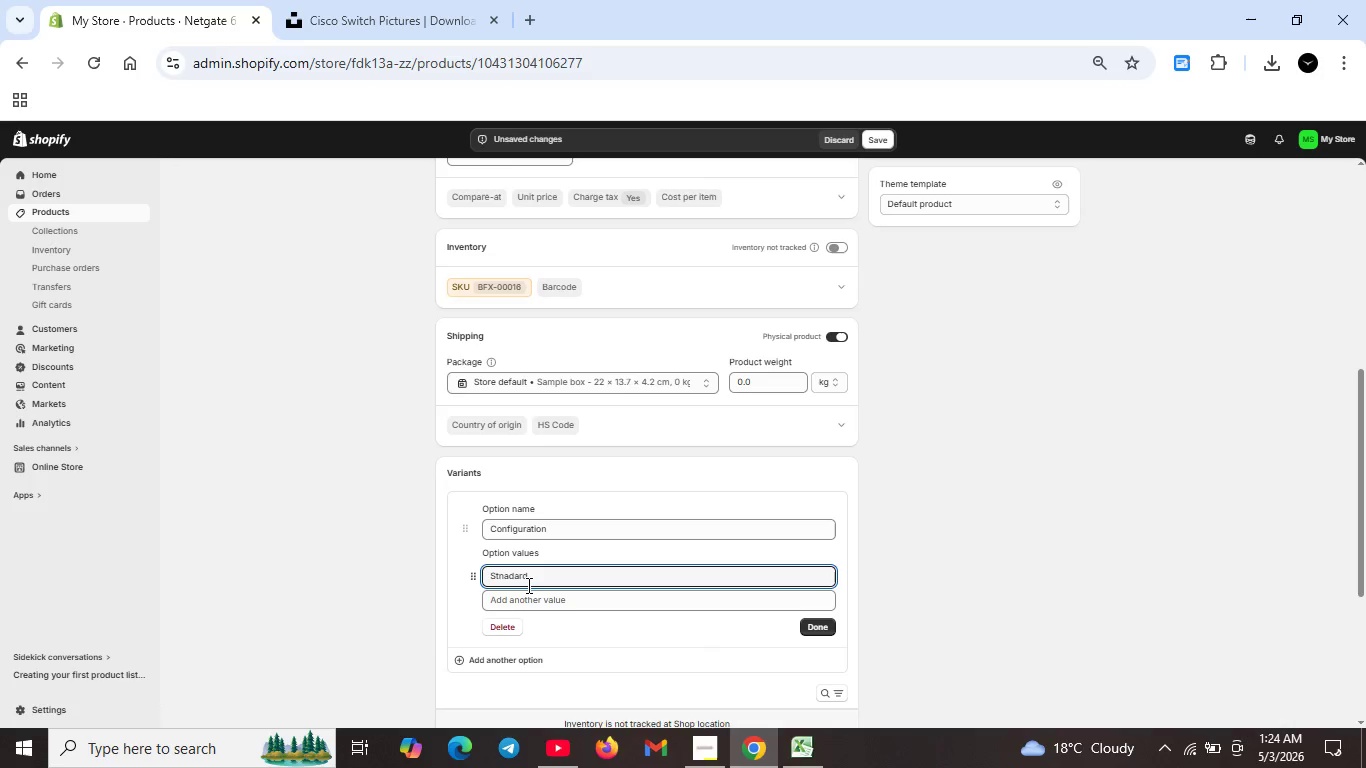 
key(ArrowLeft)
 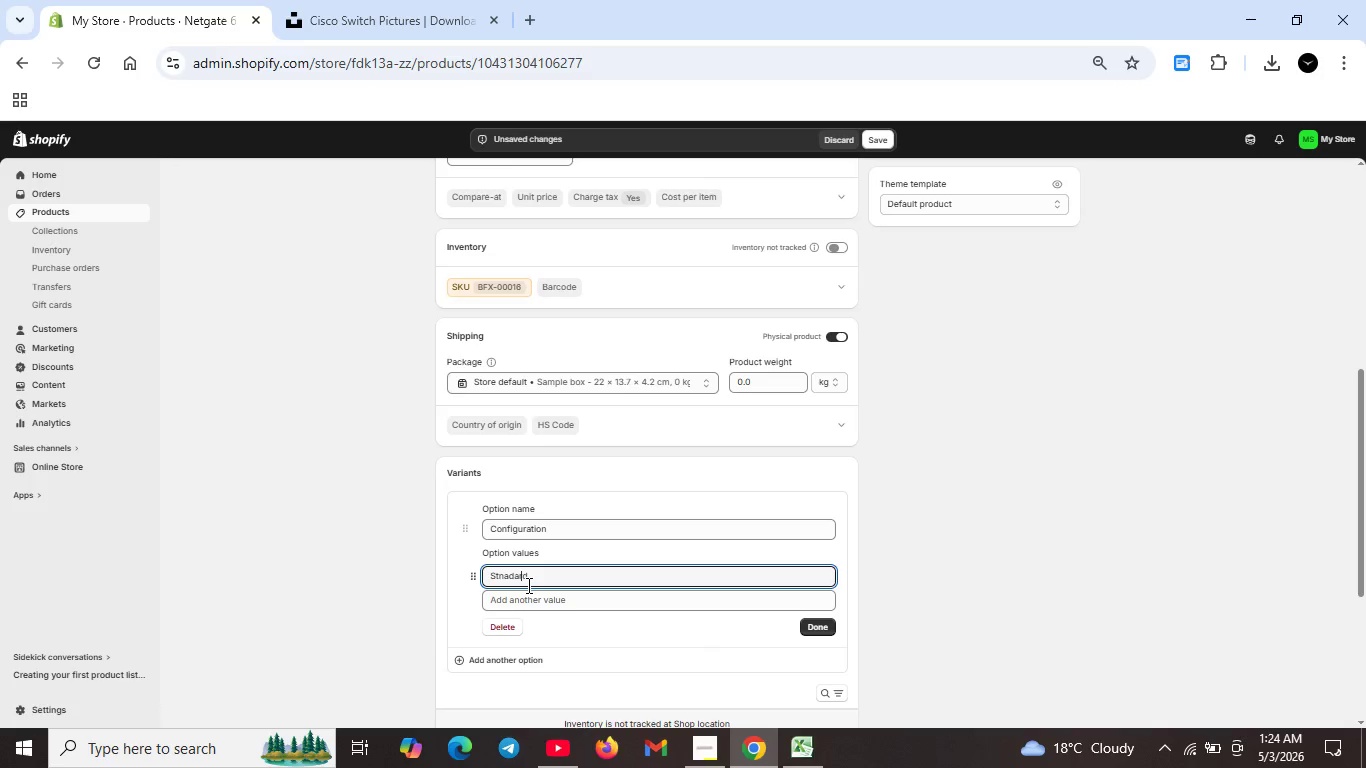 
key(ArrowLeft)
 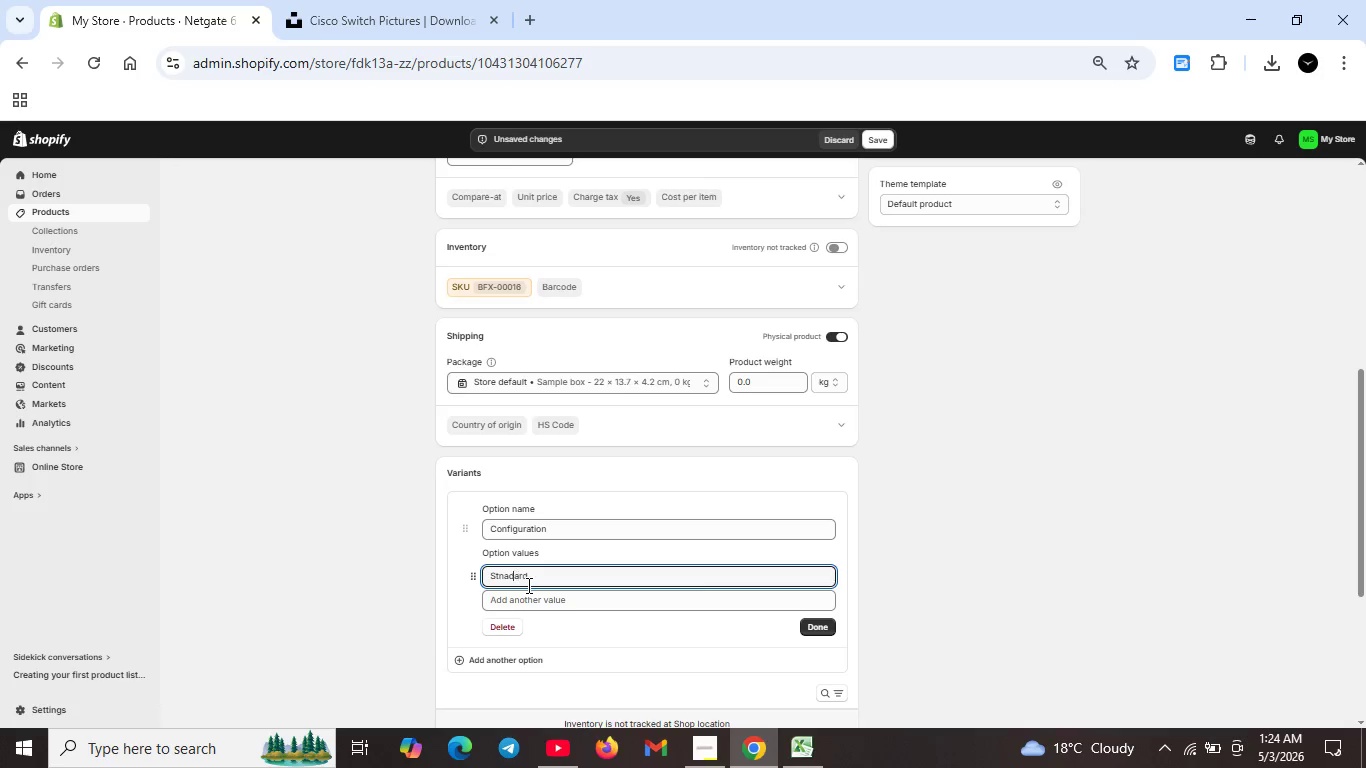 
key(ArrowLeft)
 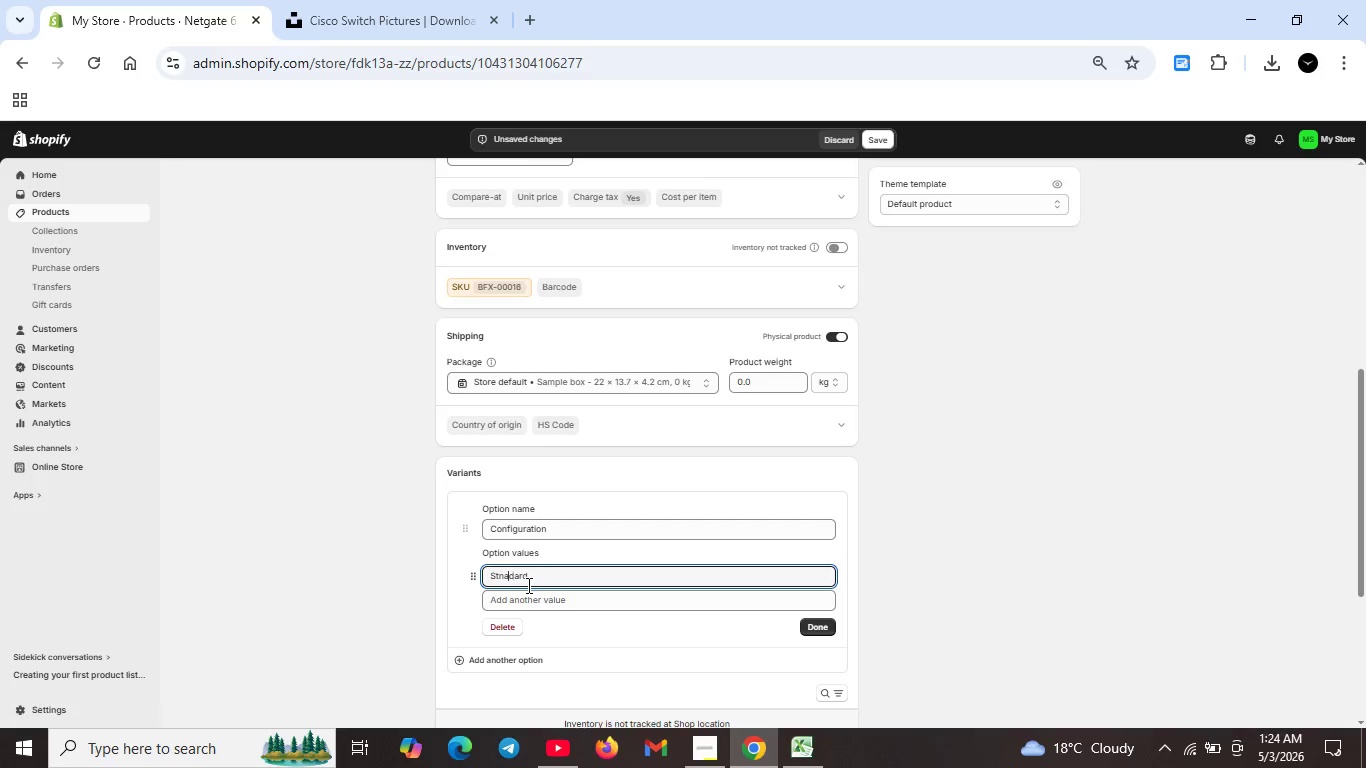 
key(ArrowLeft)
 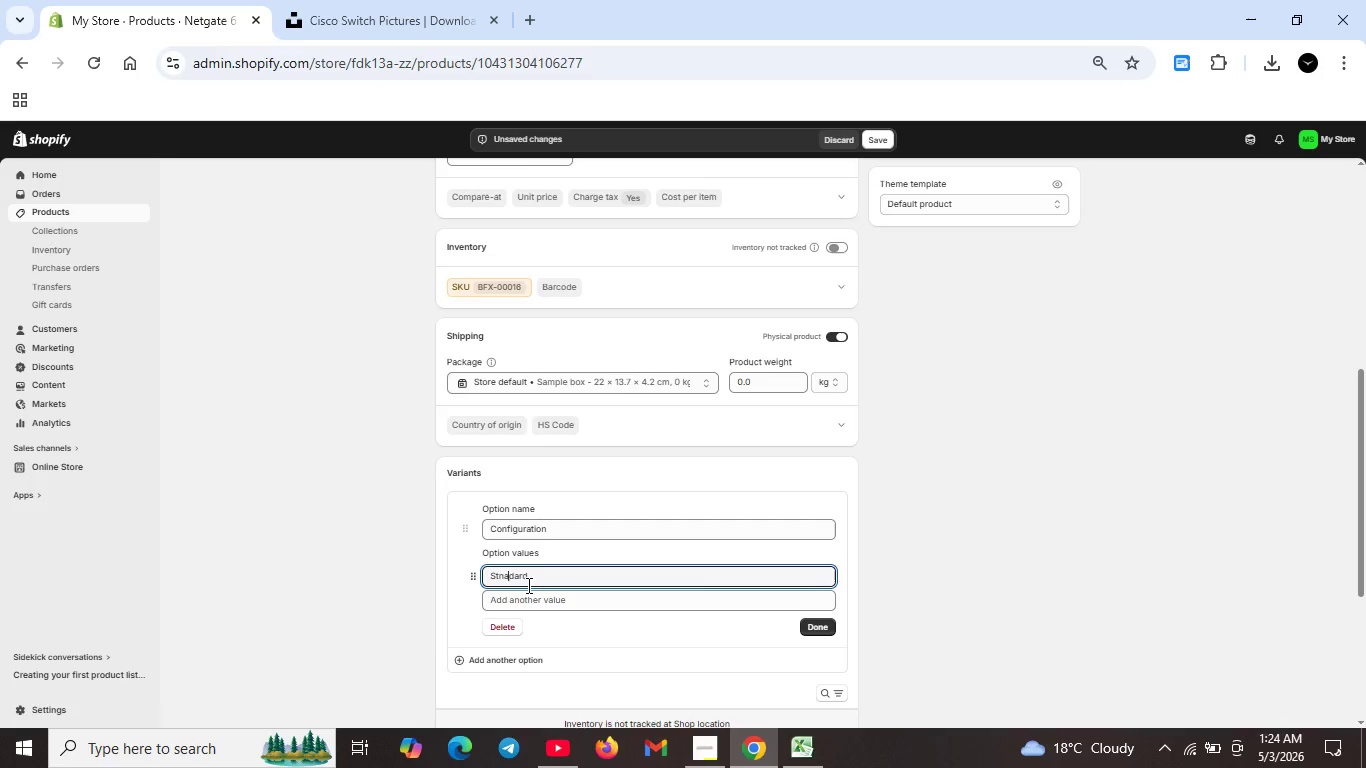 
key(ArrowLeft)
 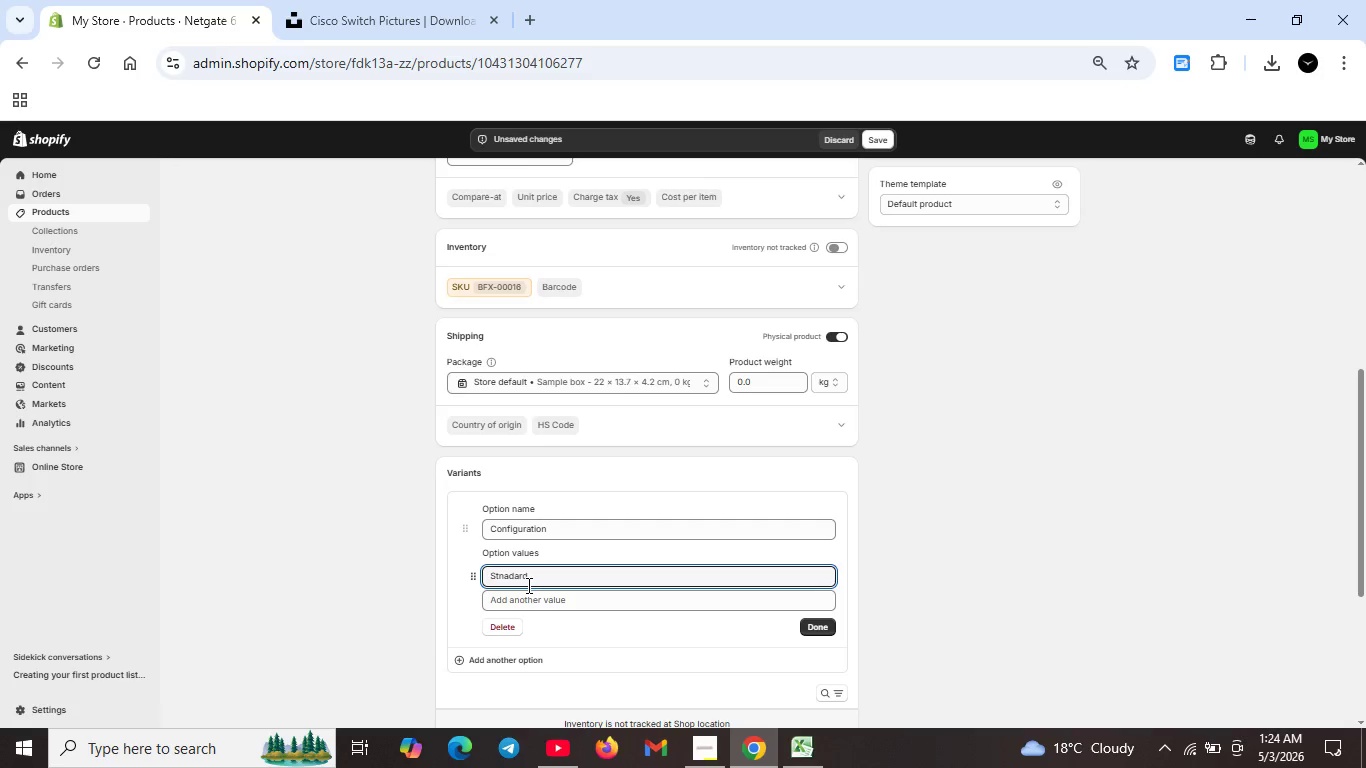 
key(Backspace)
 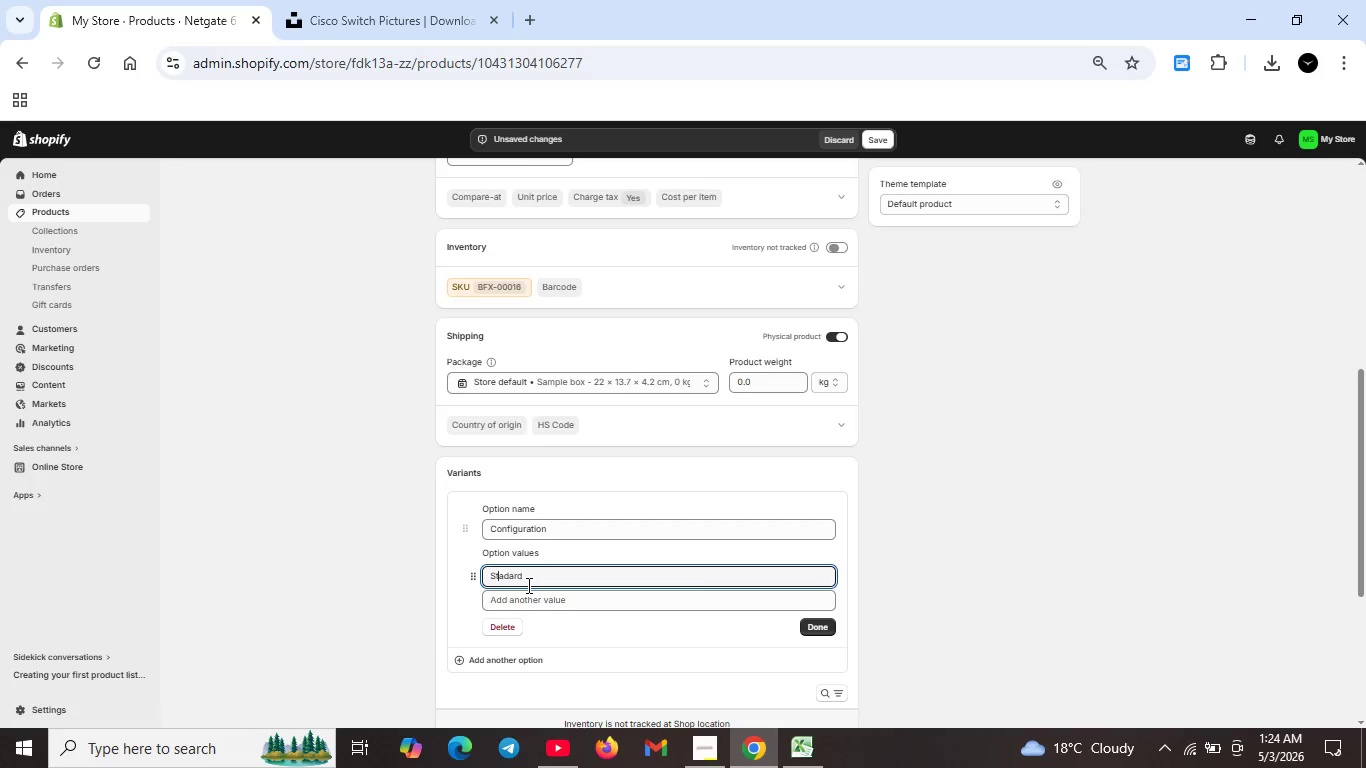 
key(ArrowRight)
 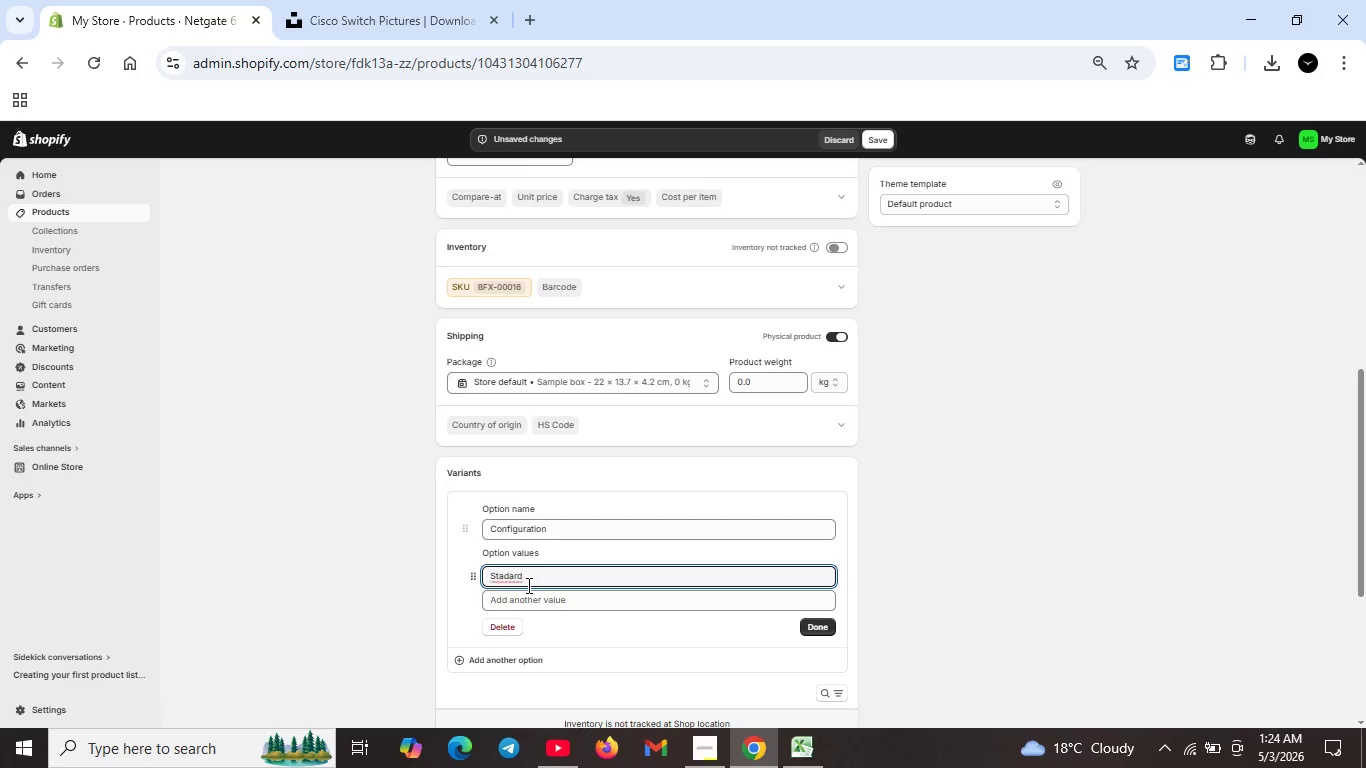 
key(N)
 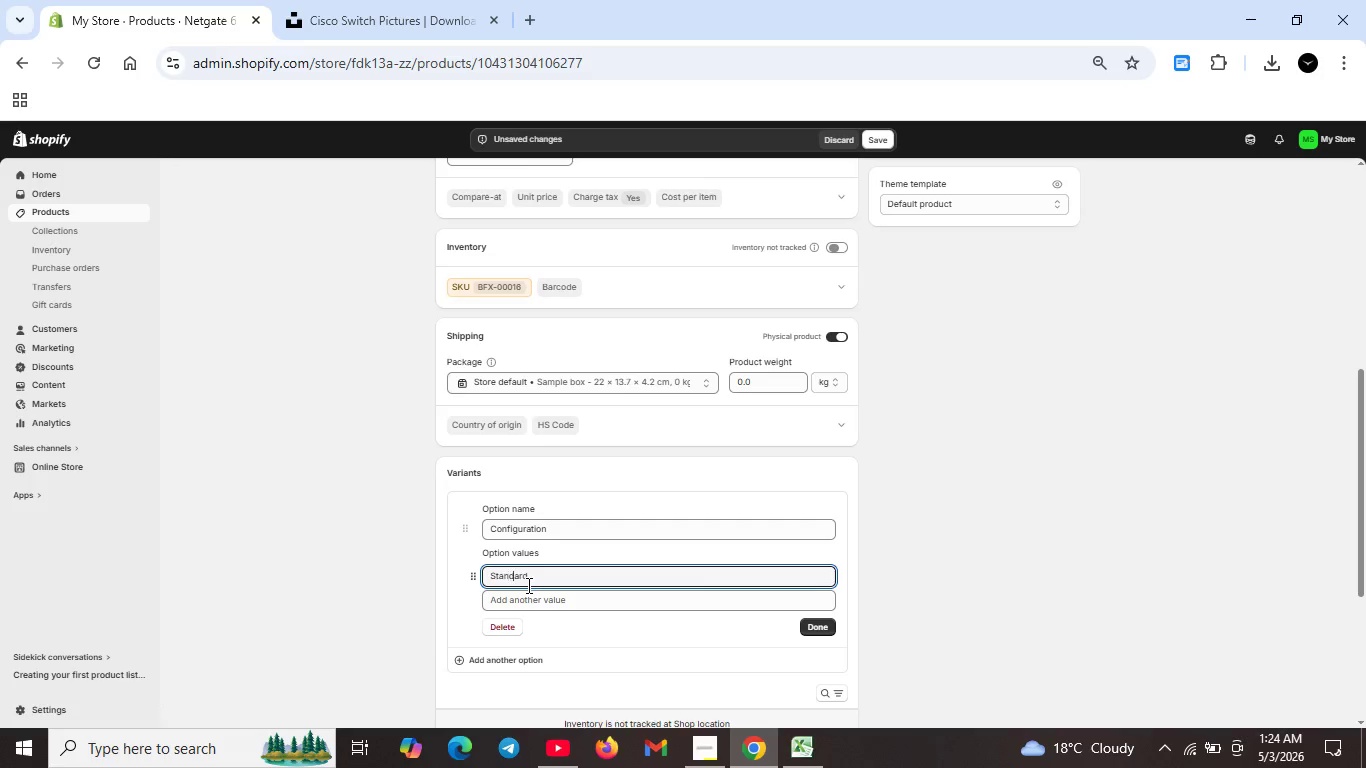 
key(ArrowRight)
 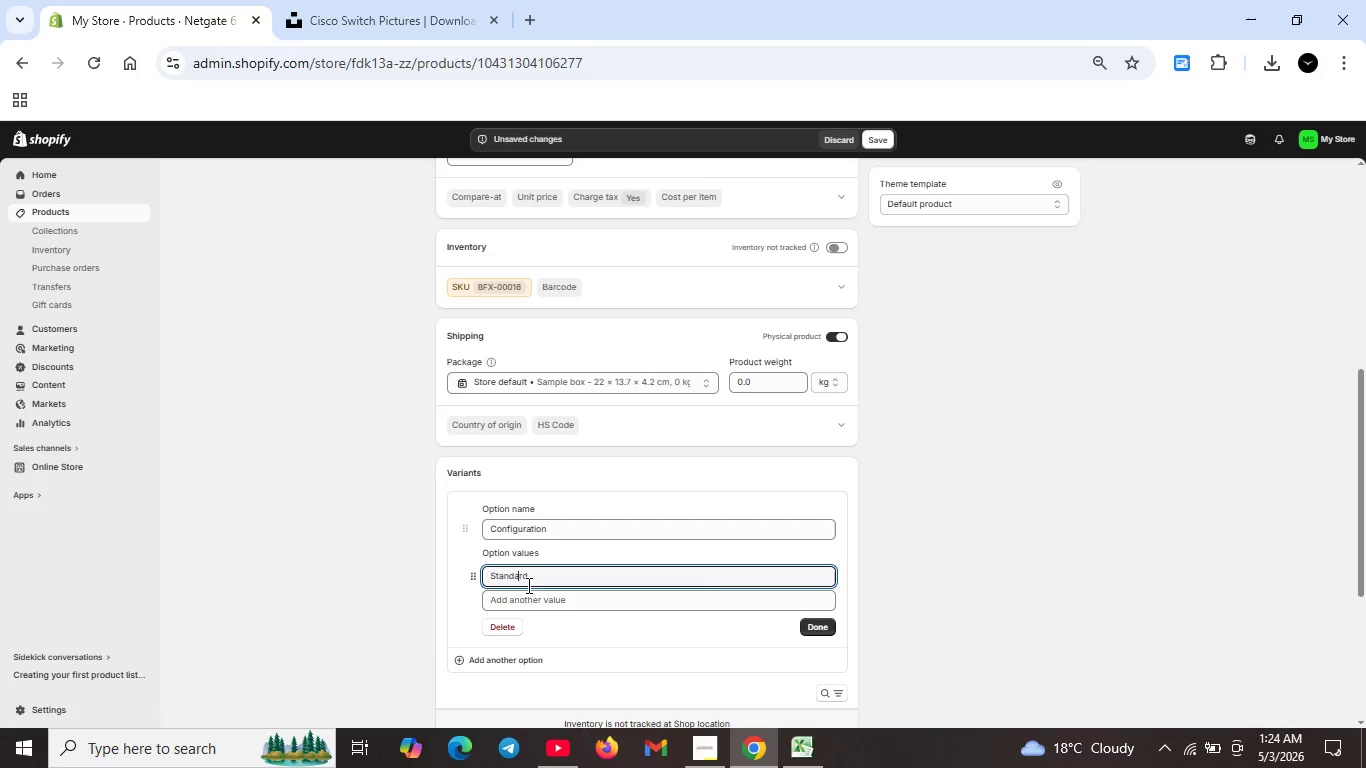 
key(ArrowRight)
 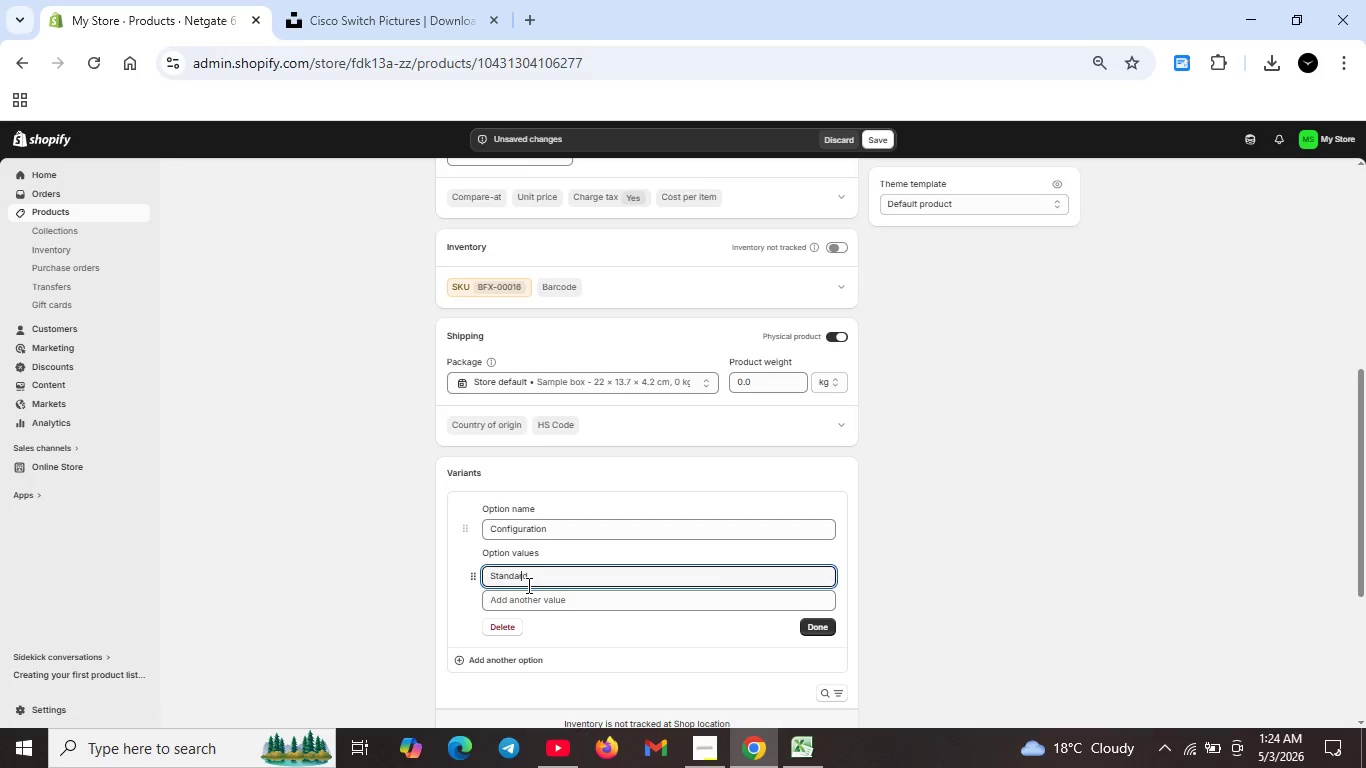 
key(ArrowRight)
 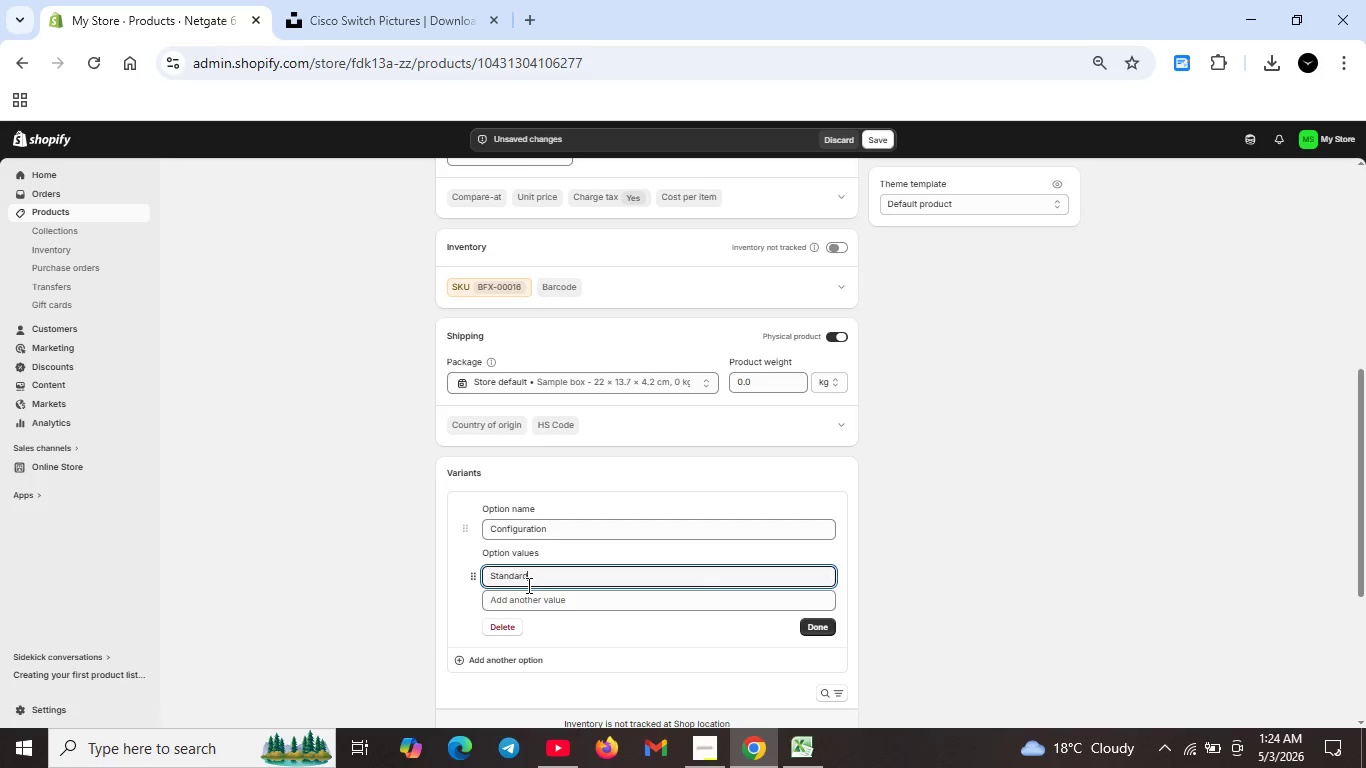 
key(ArrowRight)
 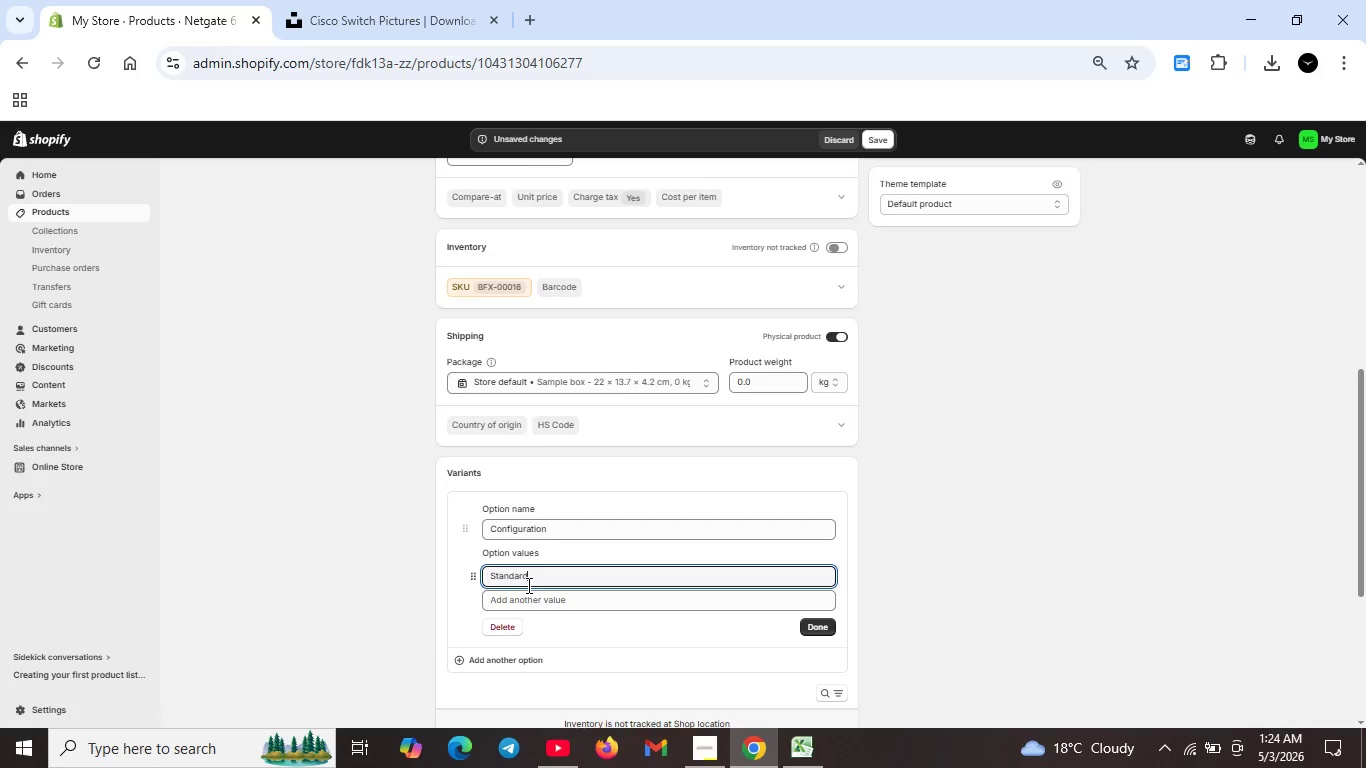 
key(ArrowRight)
 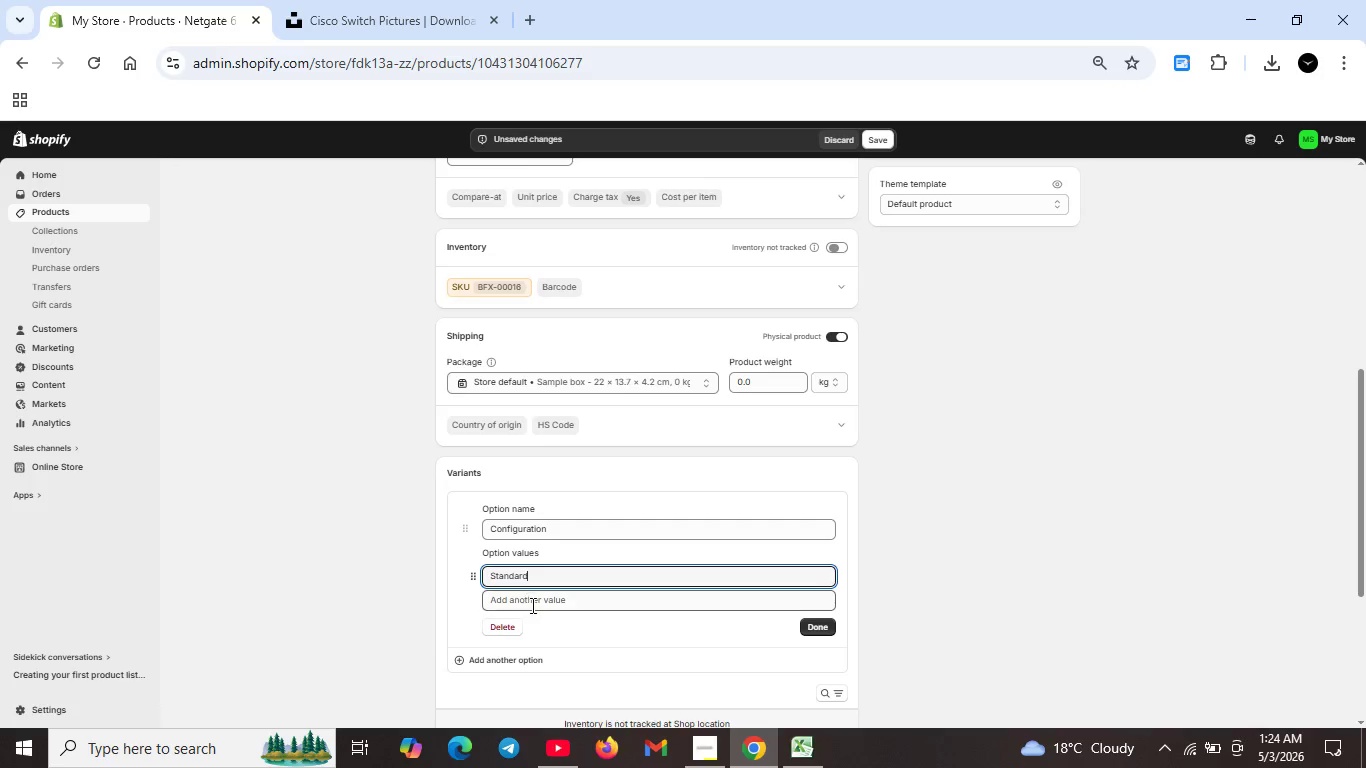 
left_click([531, 605])
 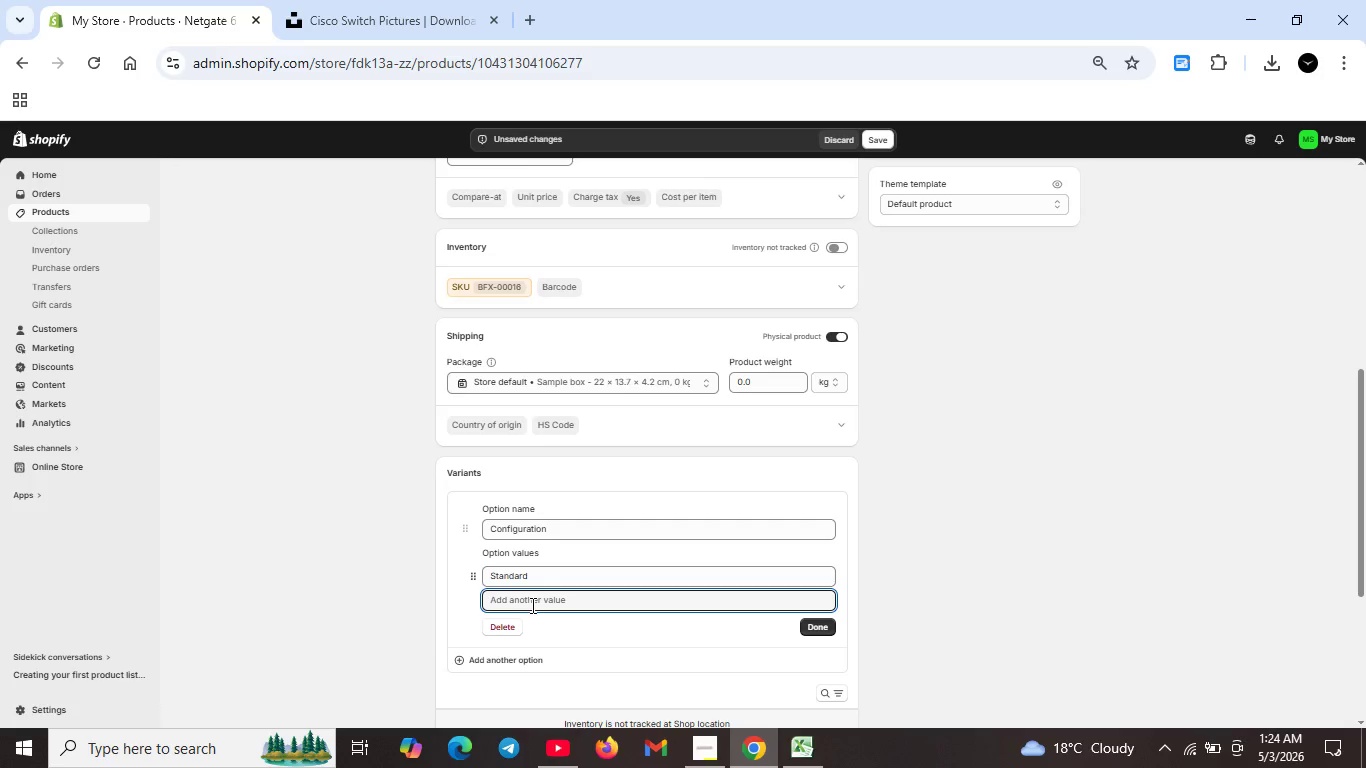 
type(Enetrpi)
key(Backspace)
type(rise)
 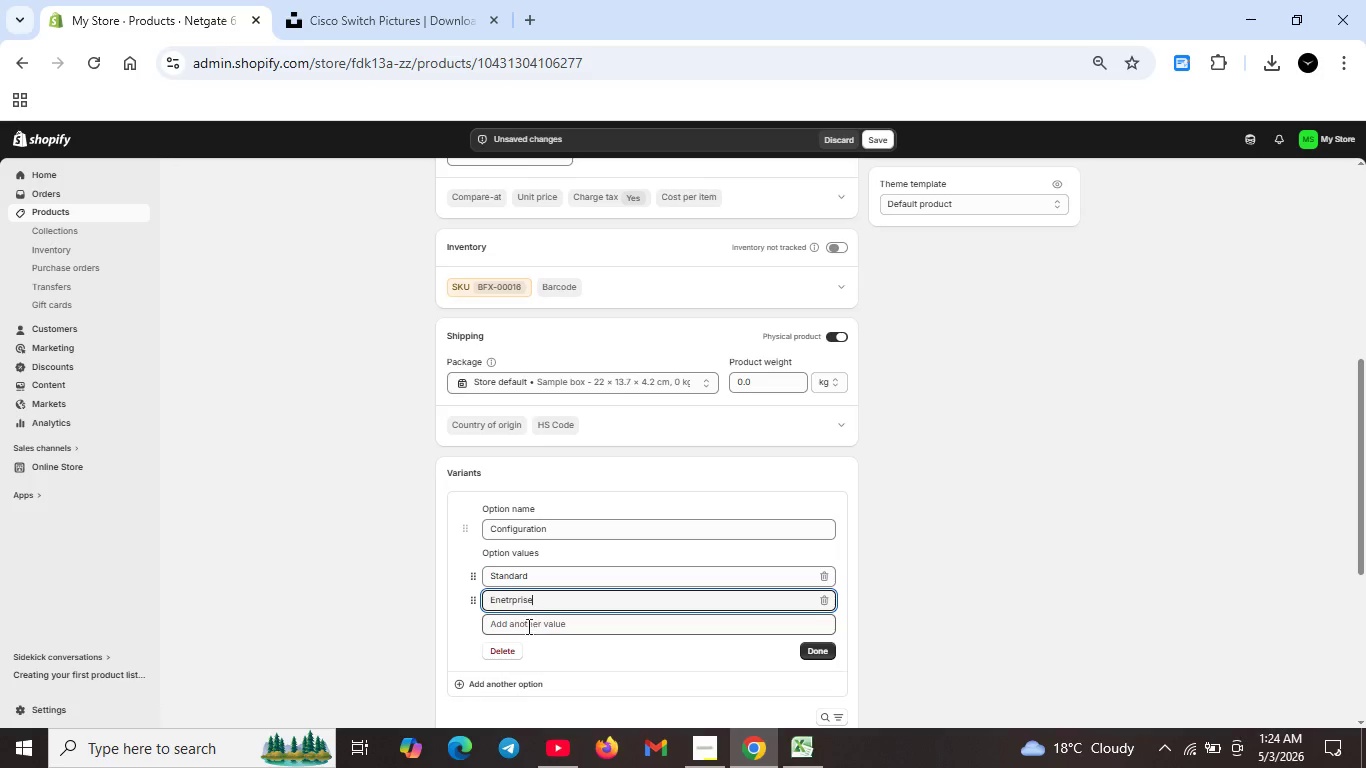 
left_click([516, 620])
 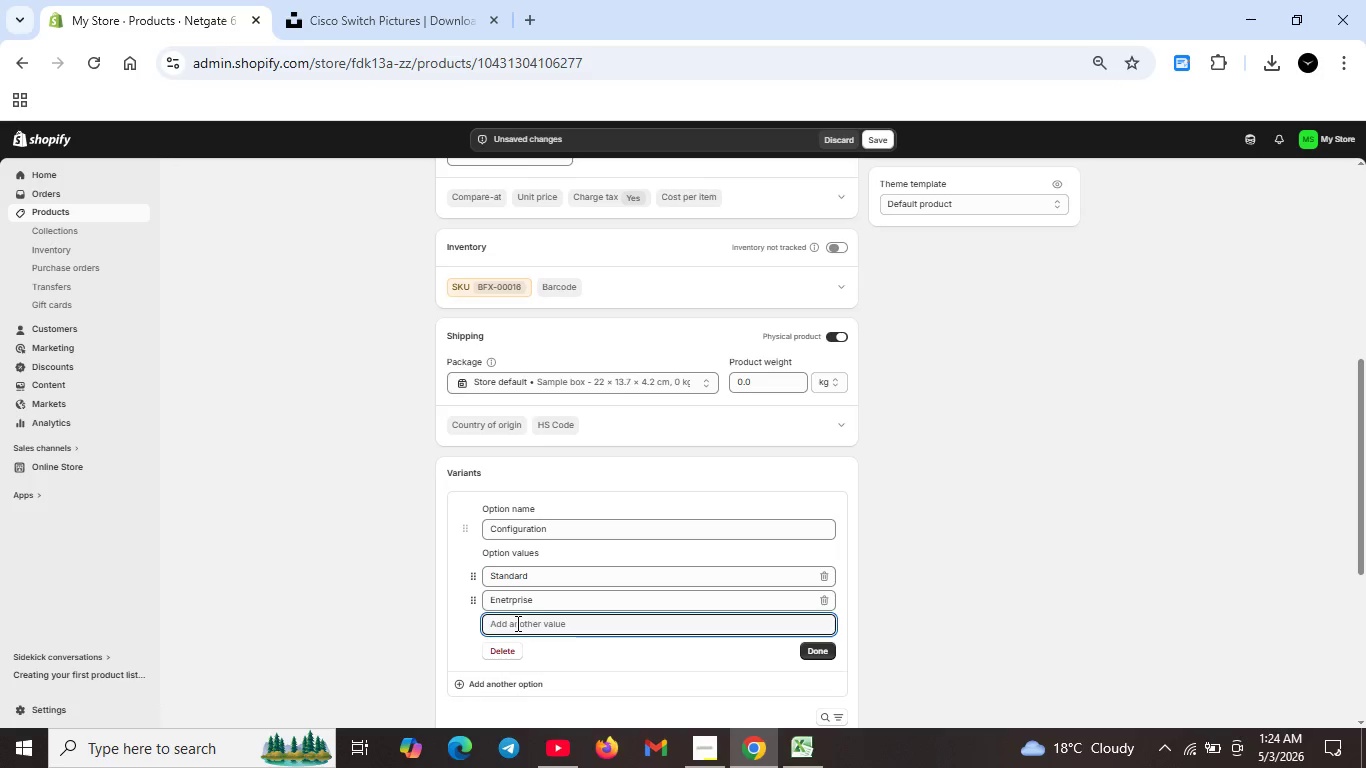 
type(Network Security )
 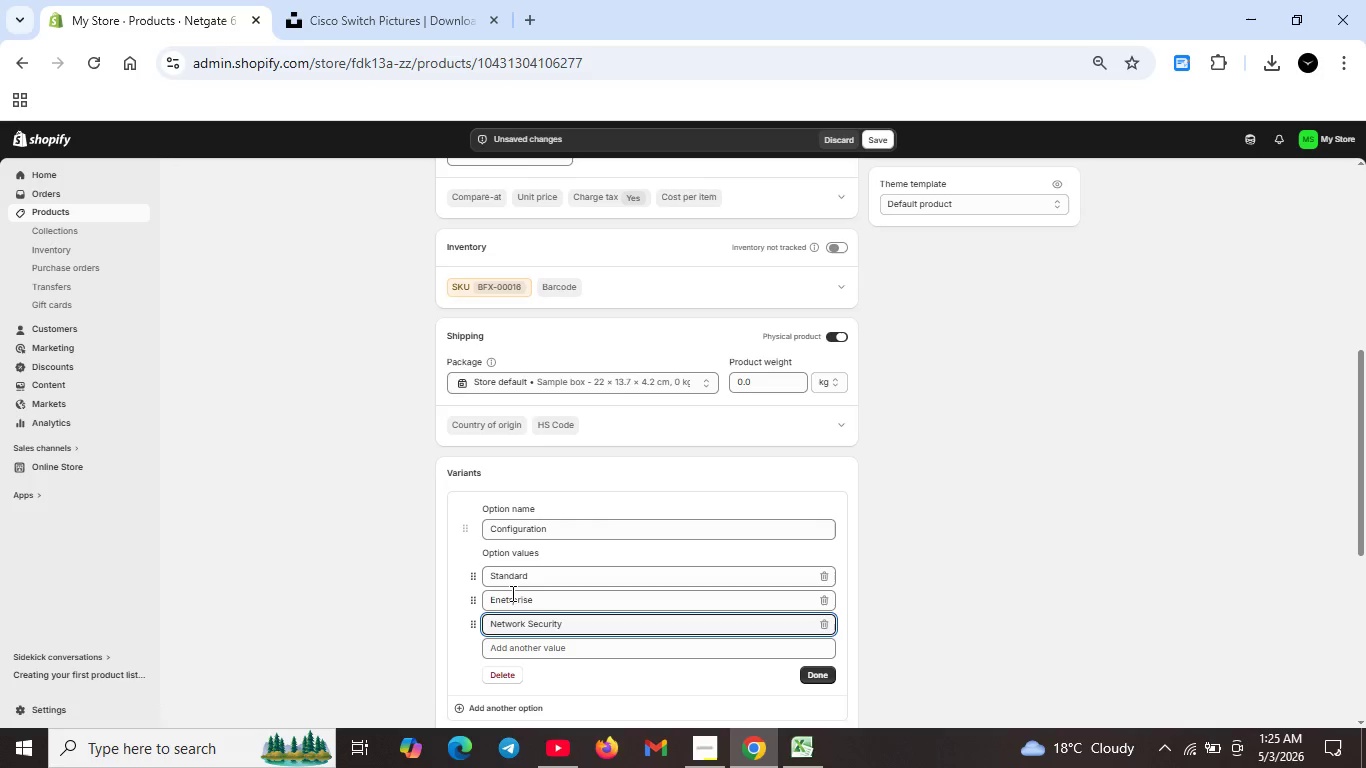 
left_click([537, 657])
 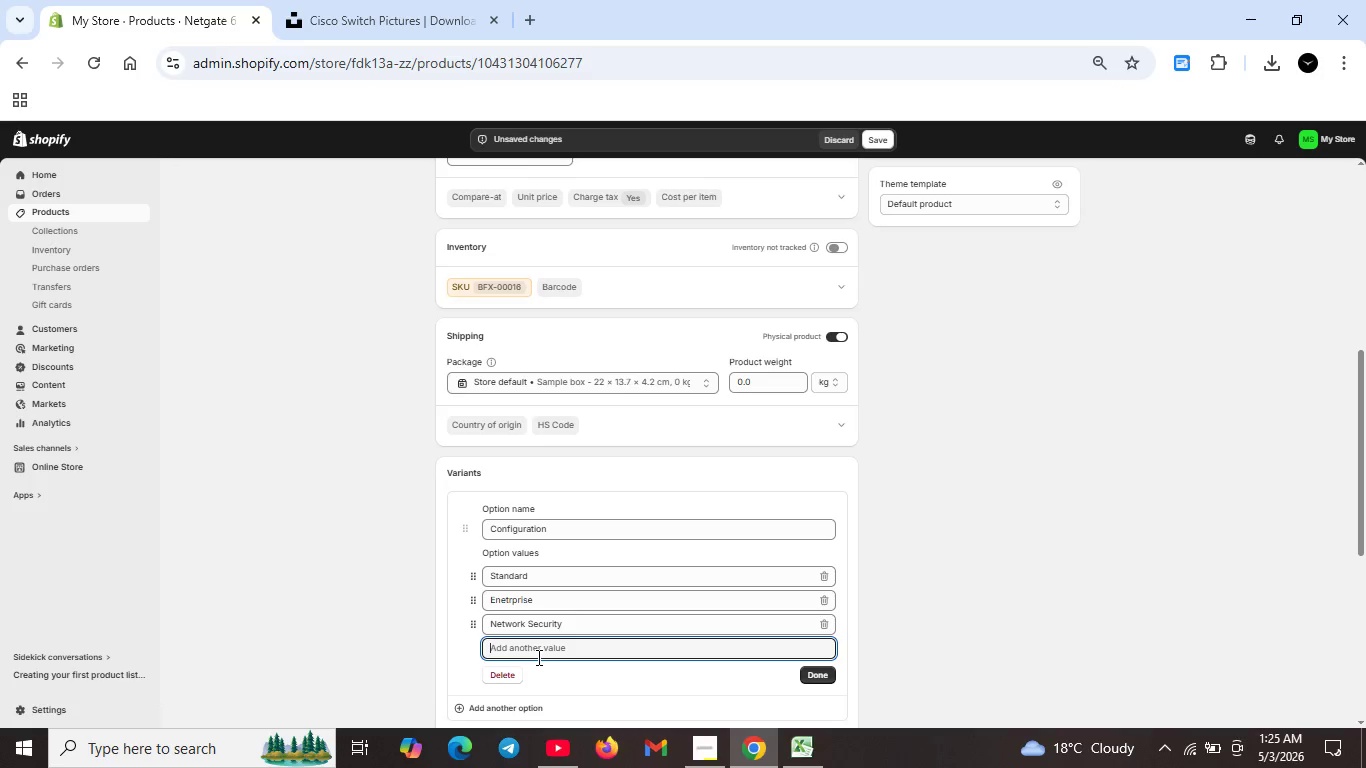 
type(Premium)
 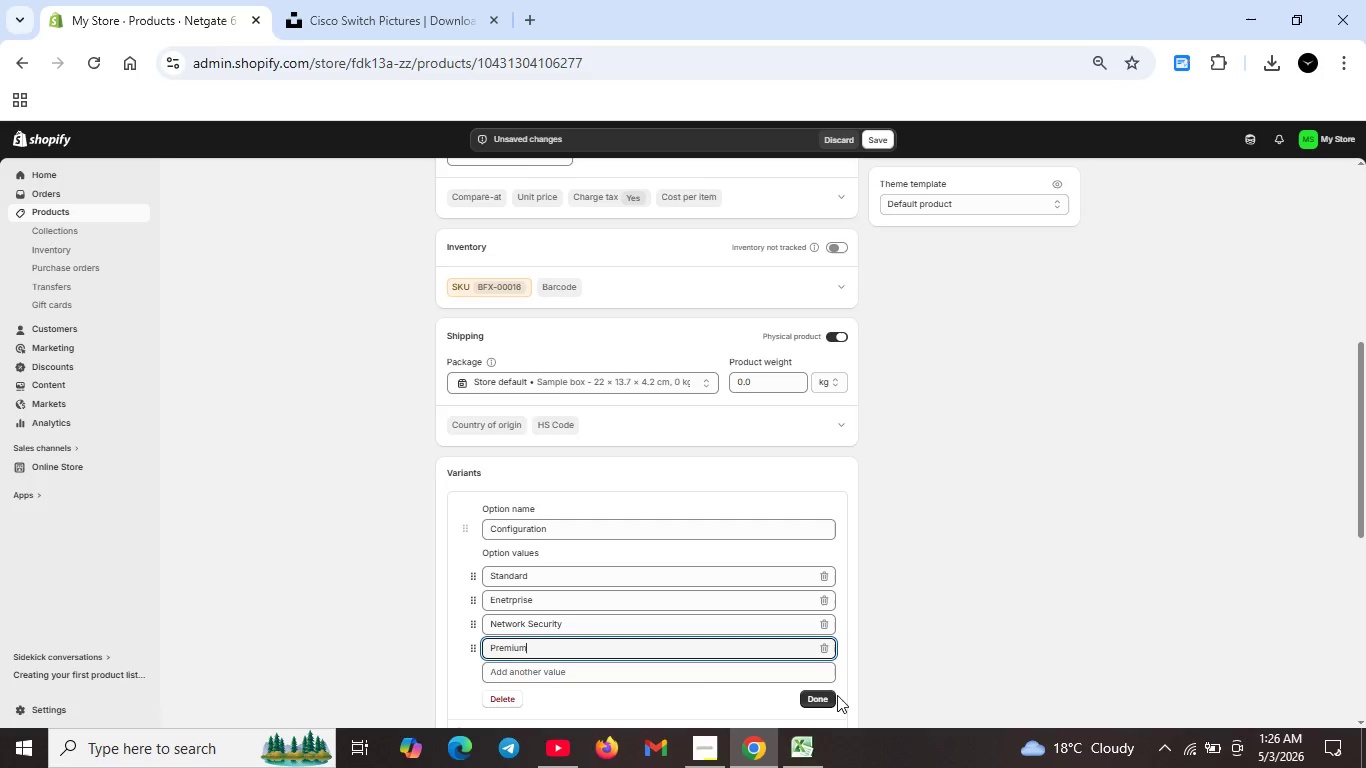 
wait(86.16)
 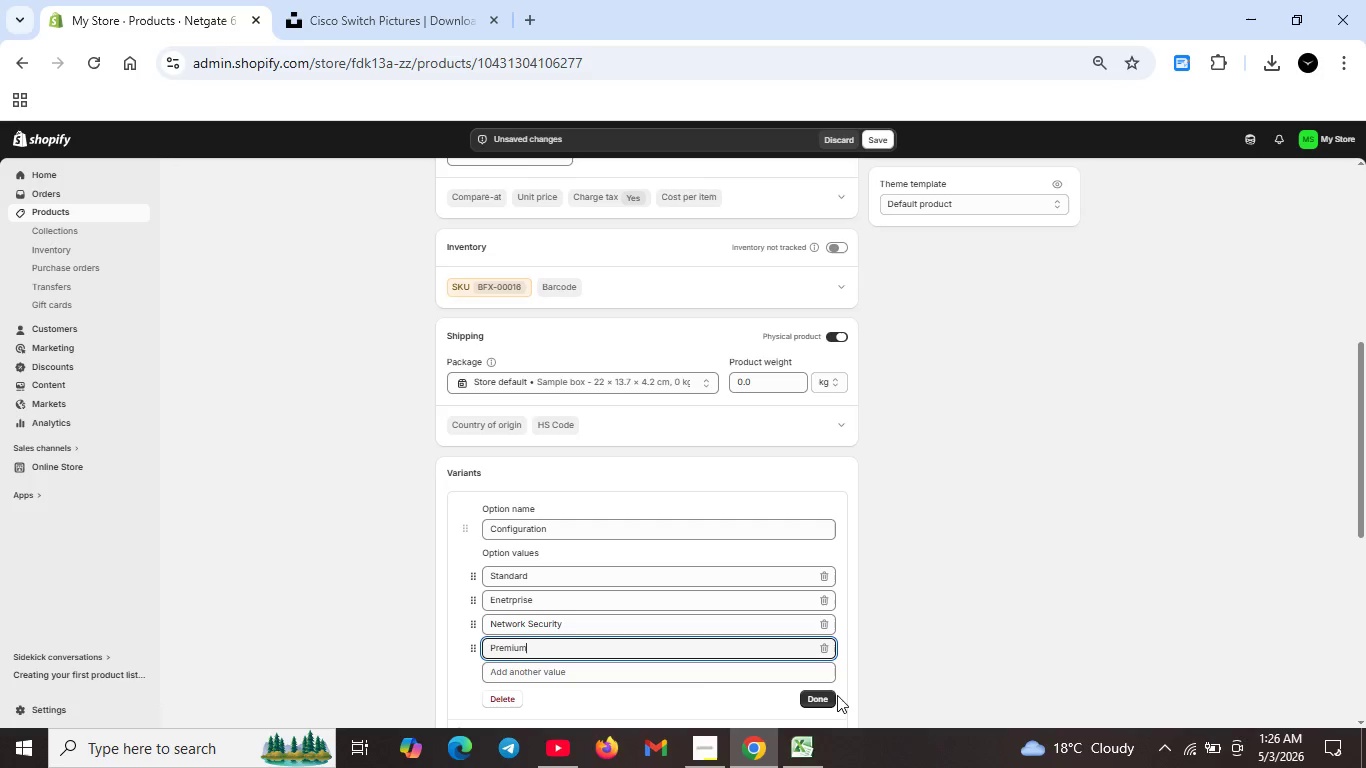 
left_click([826, 697])
 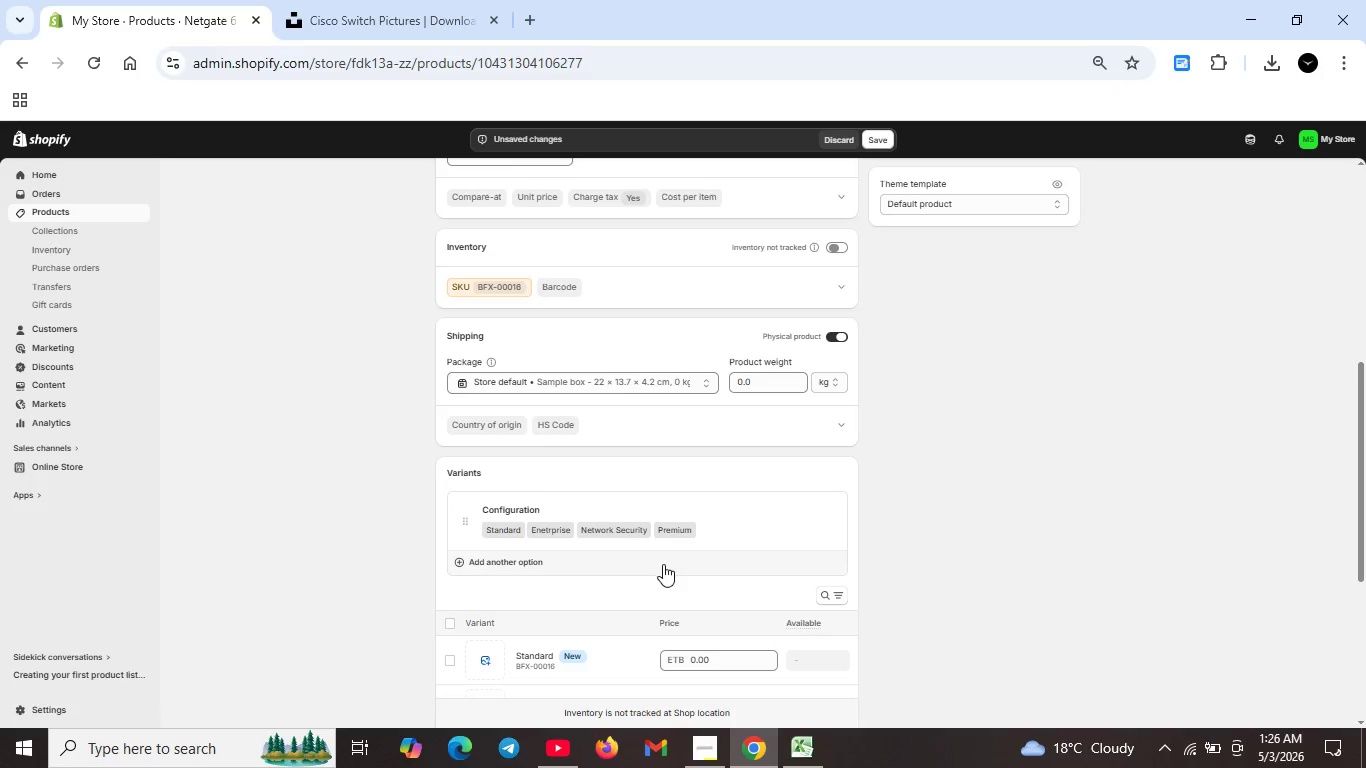 
scroll: coordinate [609, 543], scroll_direction: down, amount: 2.0
 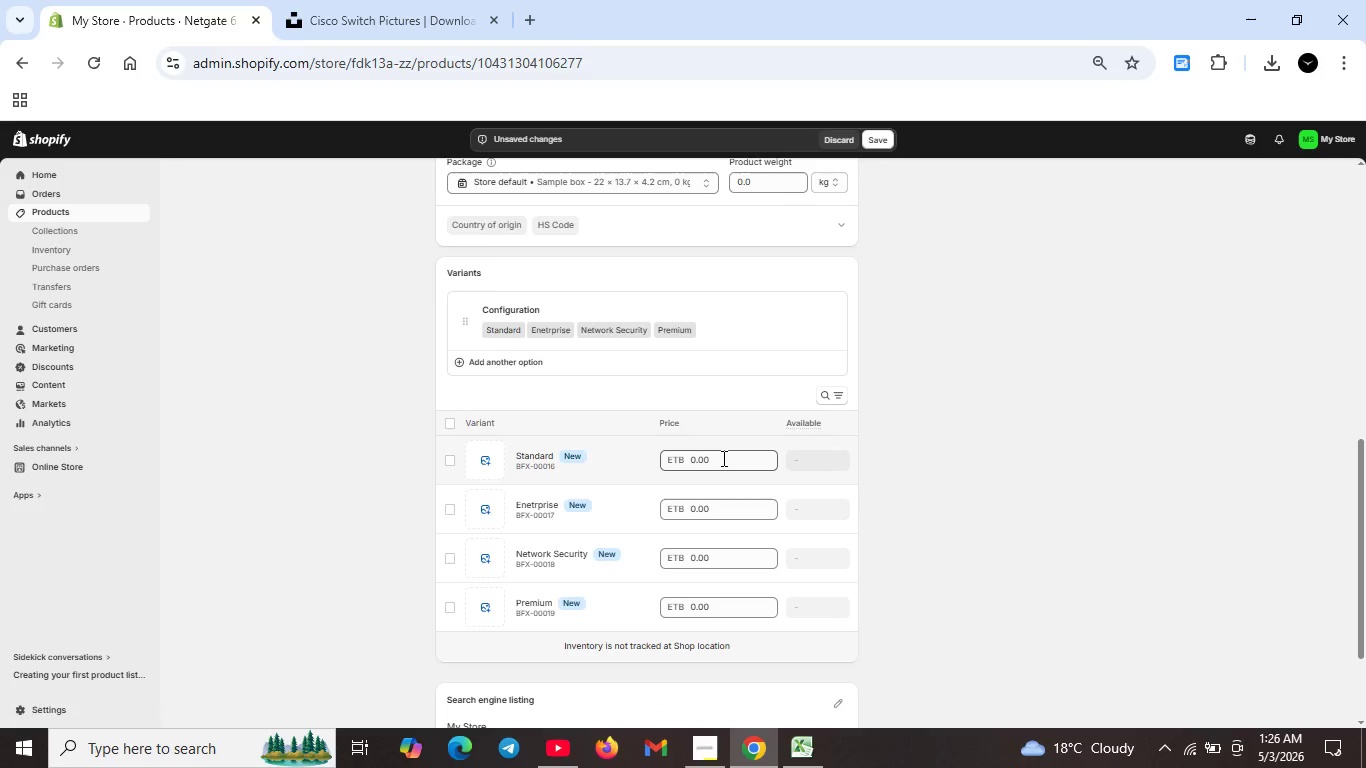 
double_click([722, 458])
 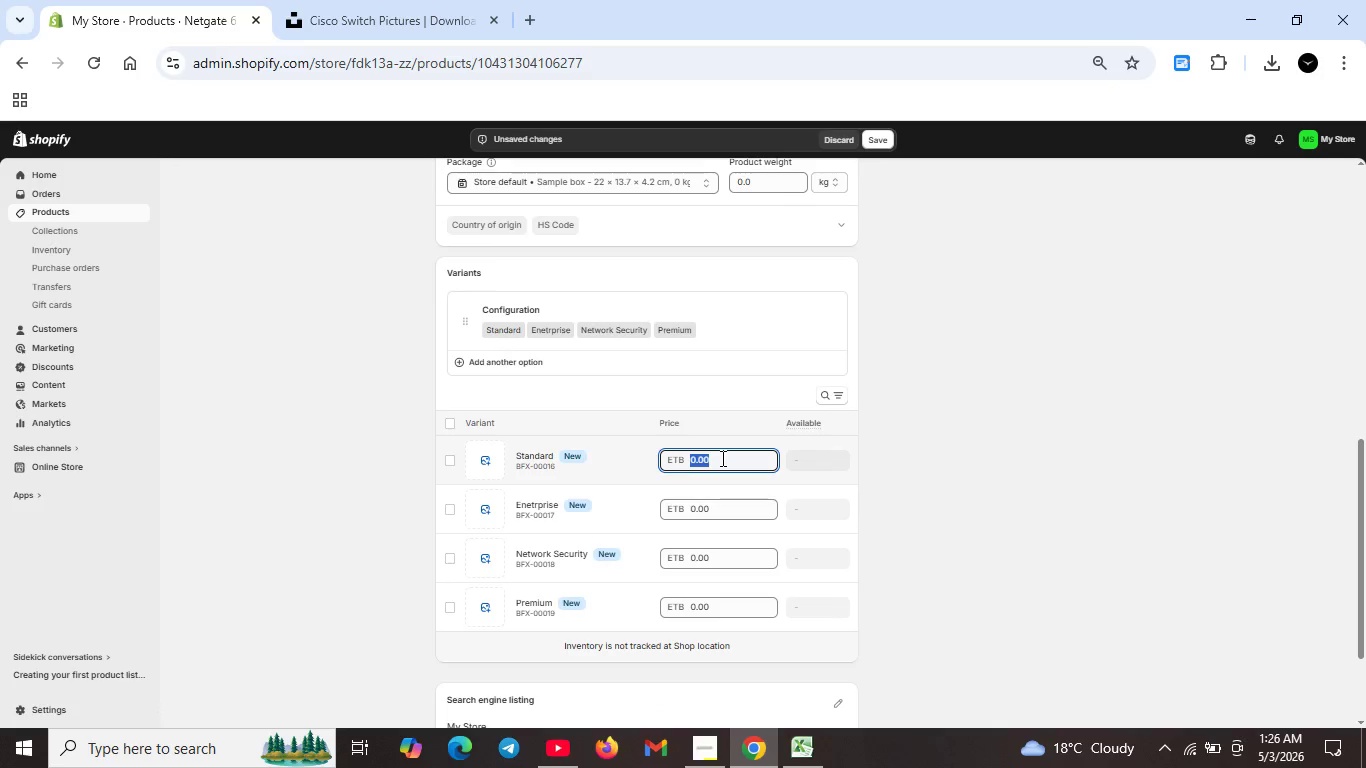 
key(Backspace)
 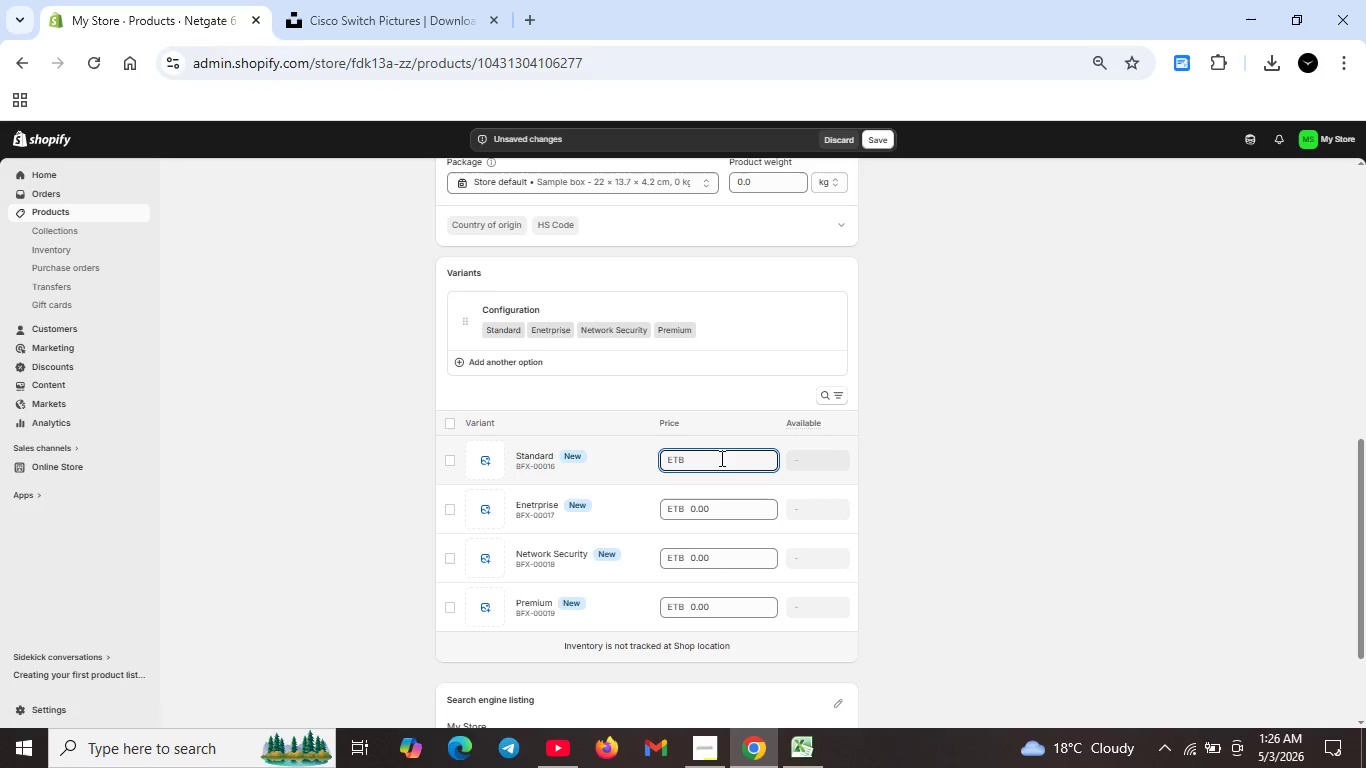 
type(799)
 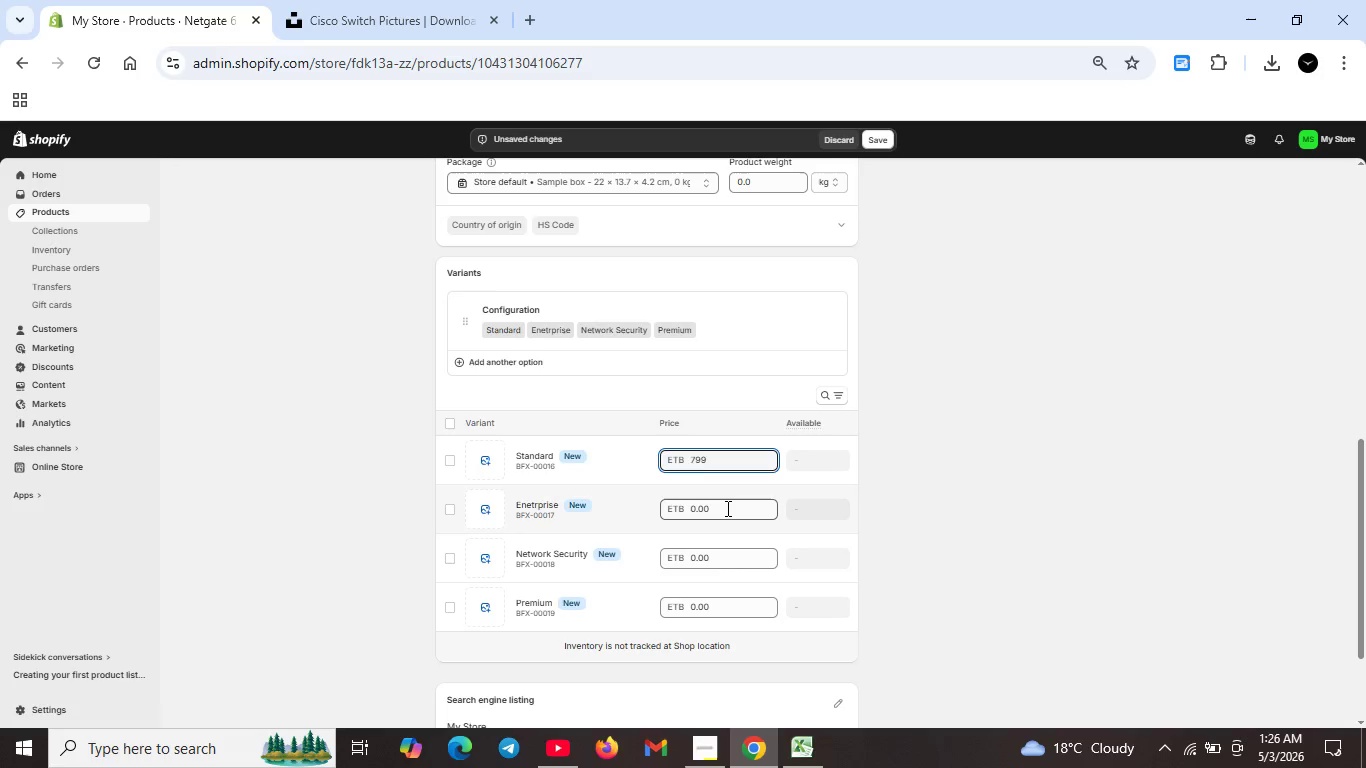 
wait(5.53)
 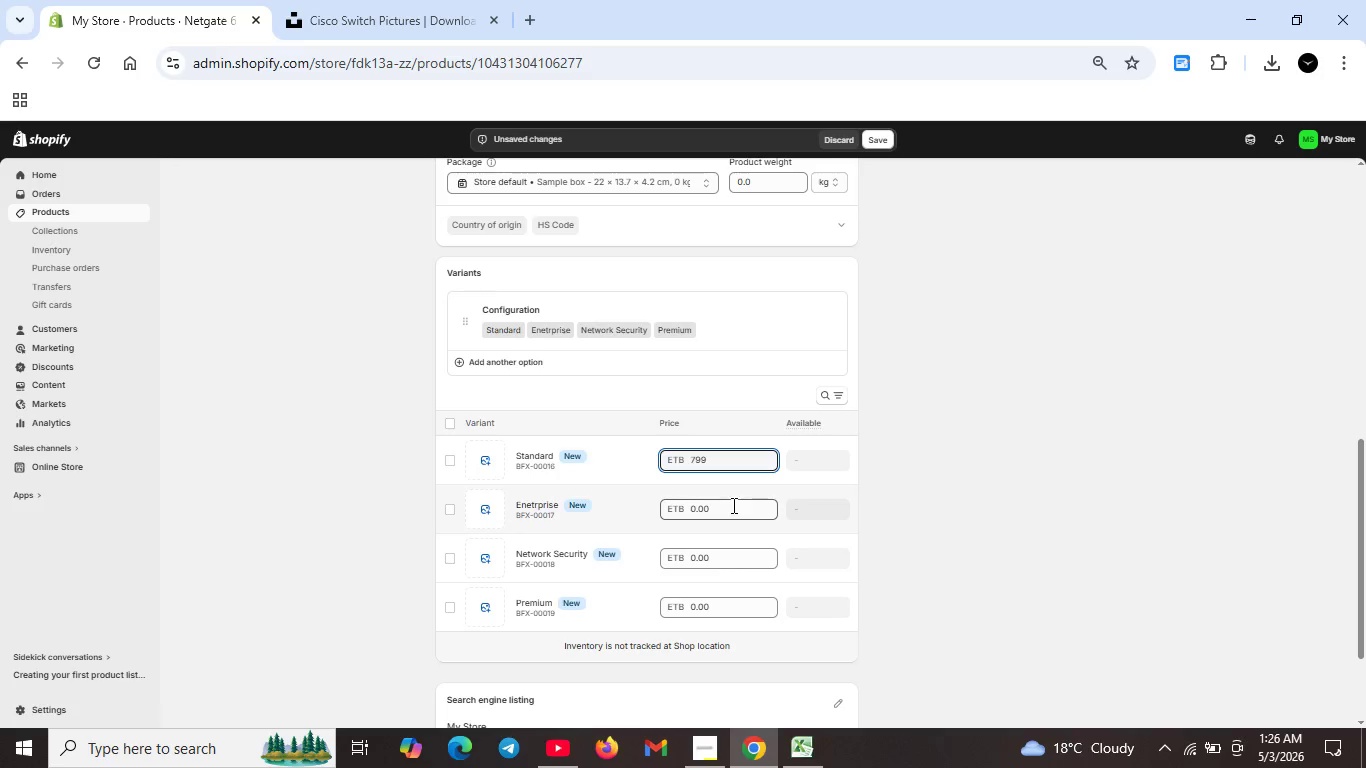 
double_click([720, 510])
 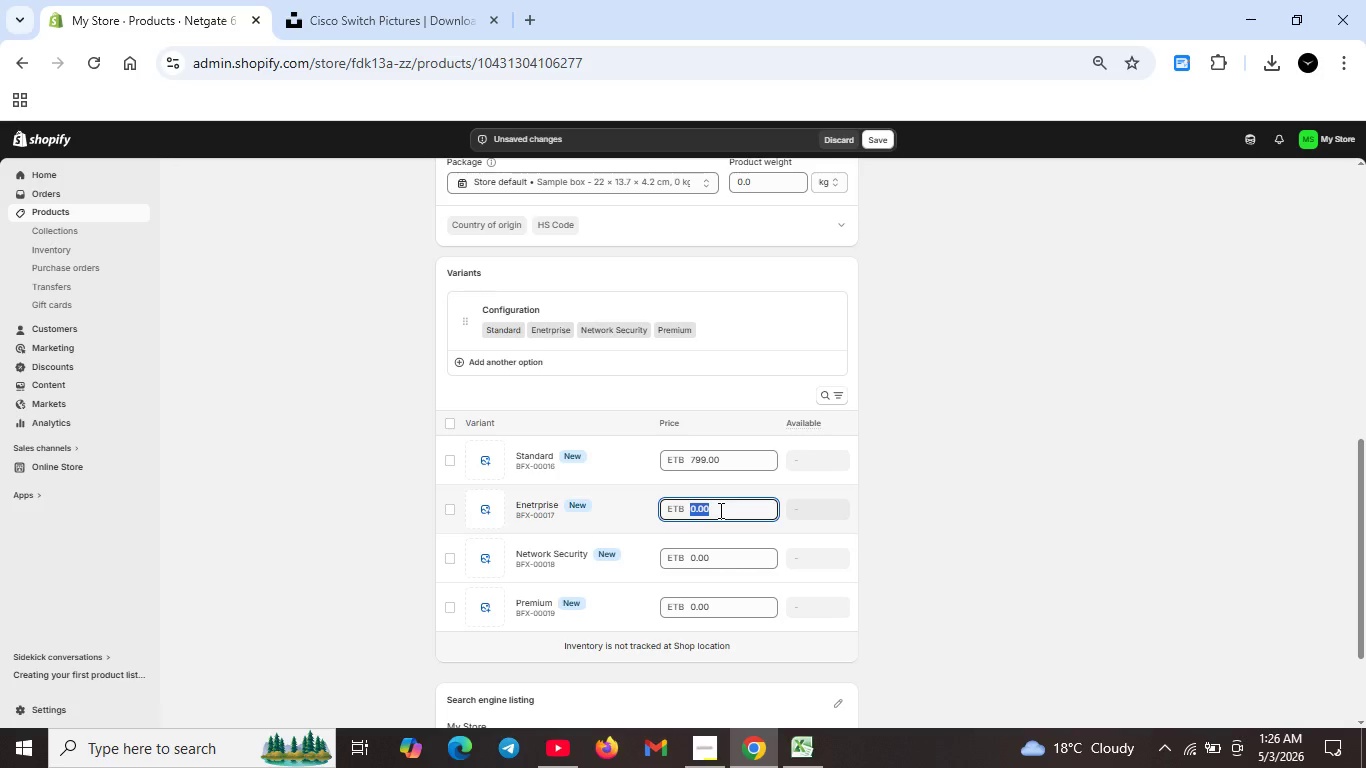 
key(Backspace)
type(5399)
key(Backspace)
type(8)
 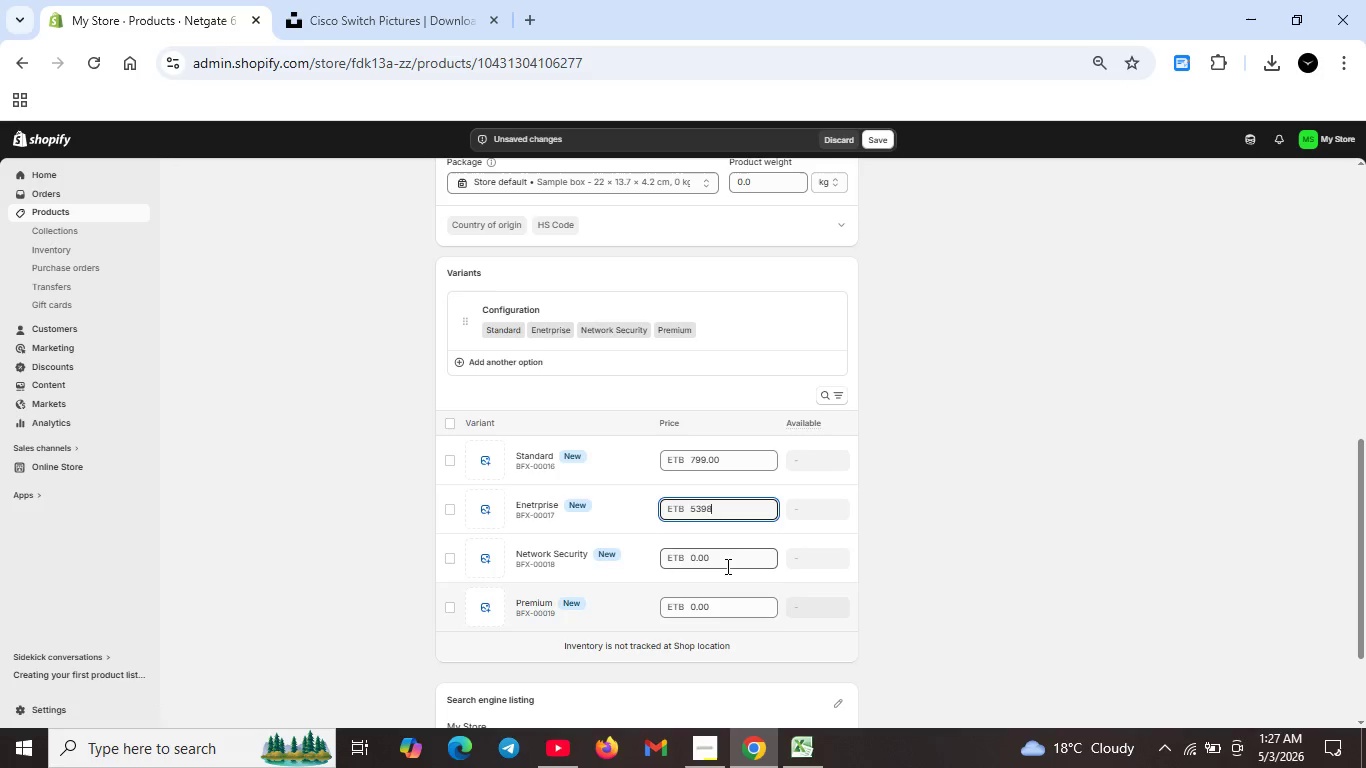 
double_click([726, 557])
 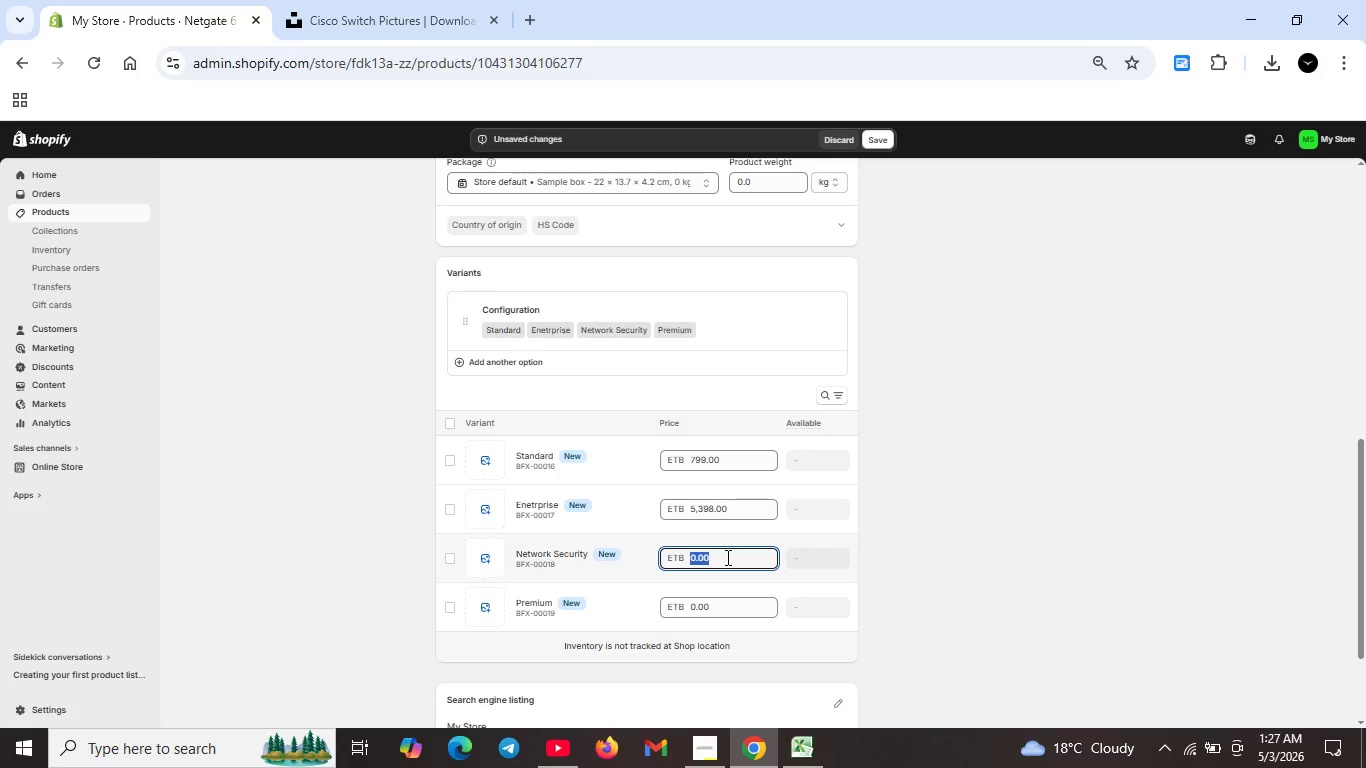 
key(Backspace)
type(2030)
 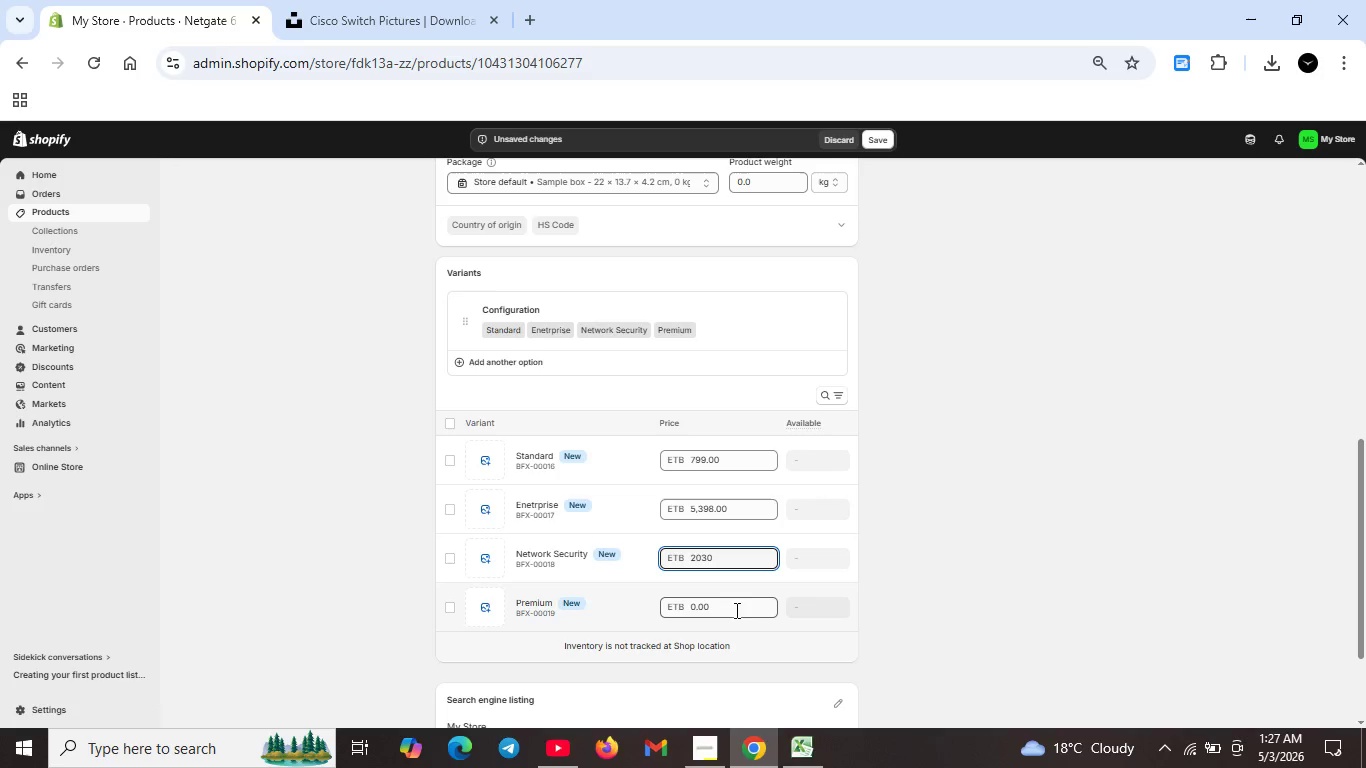 
double_click([732, 606])
 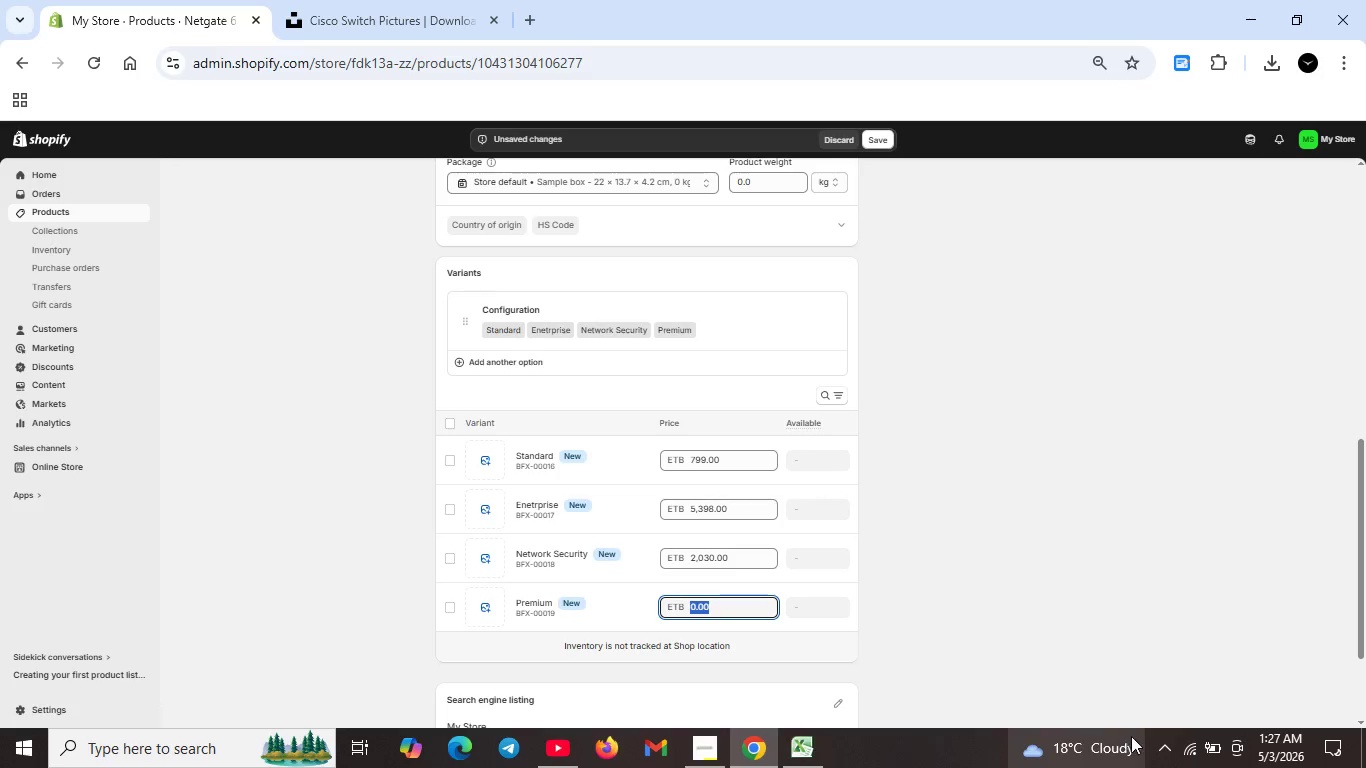 
left_click([1156, 743])
 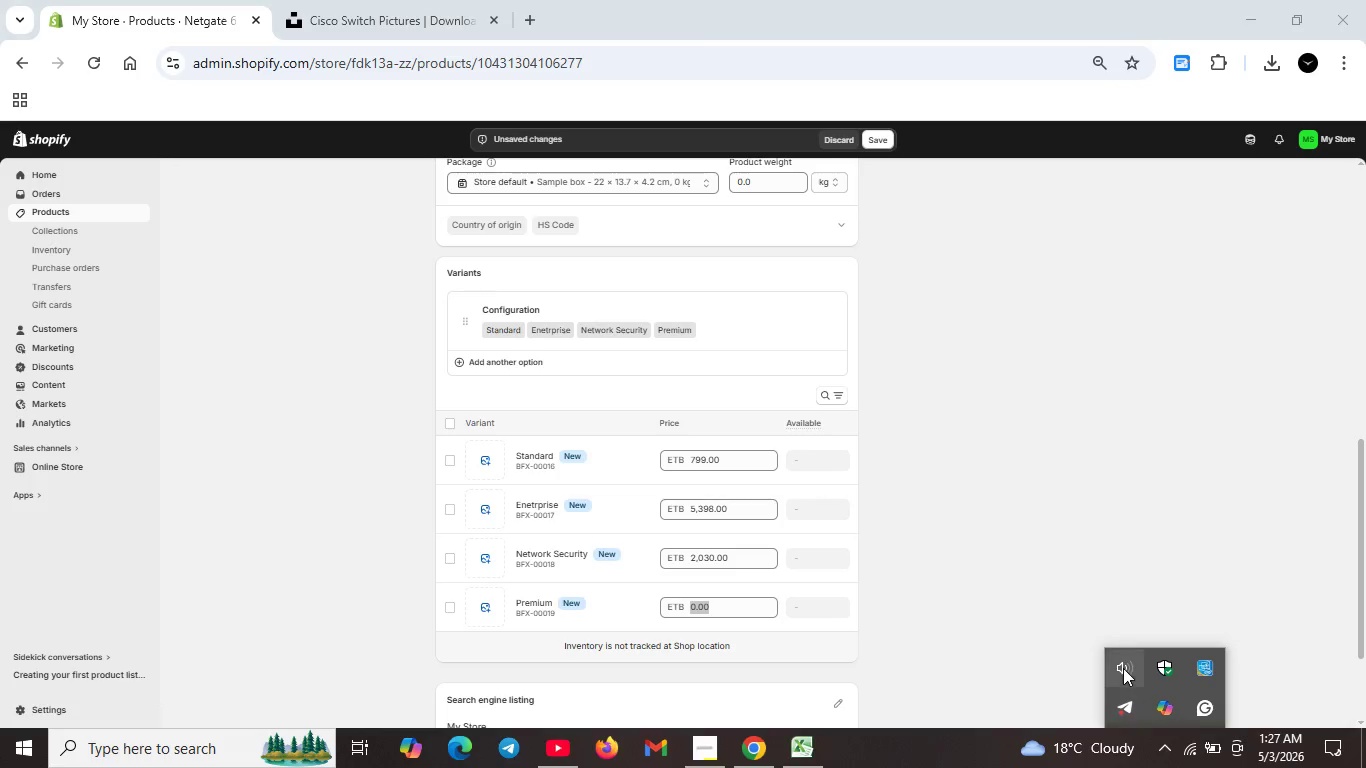 
left_click([1121, 666])
 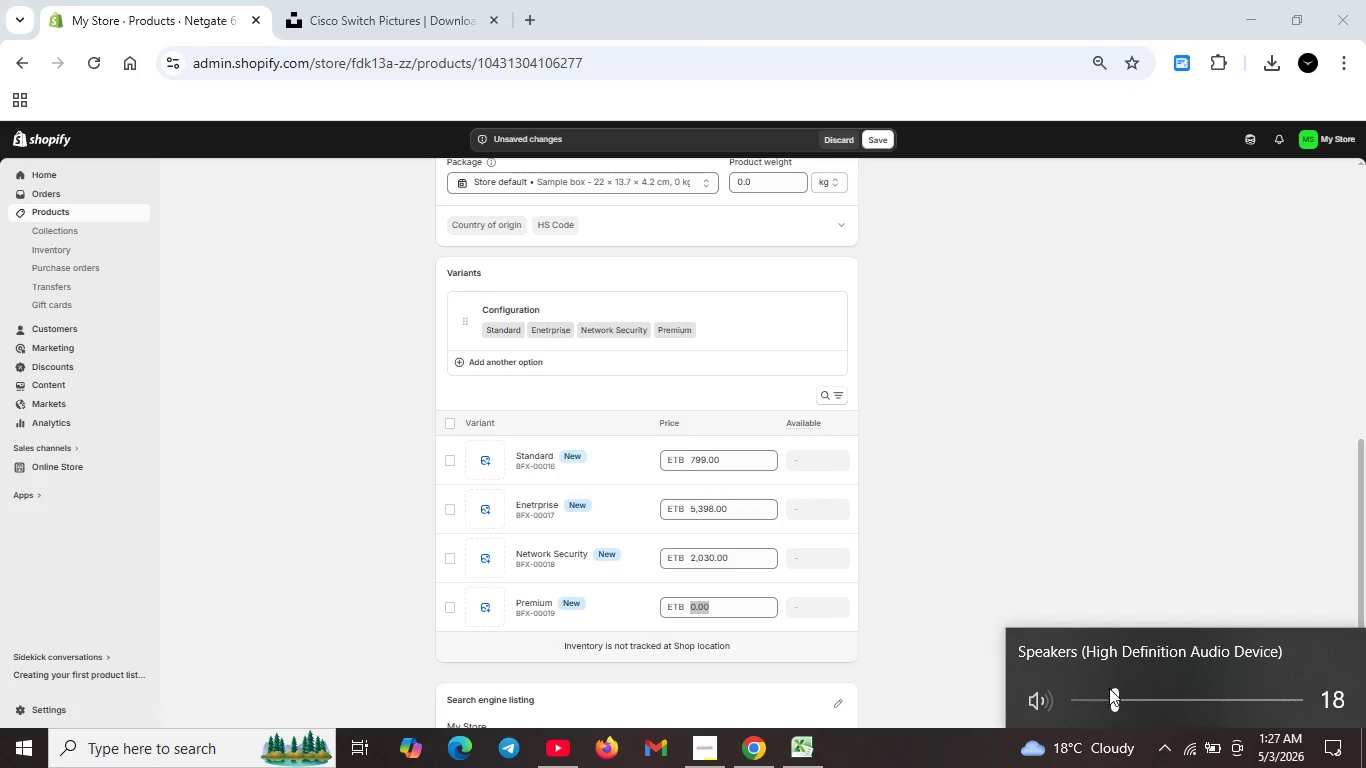 
left_click([1104, 693])
 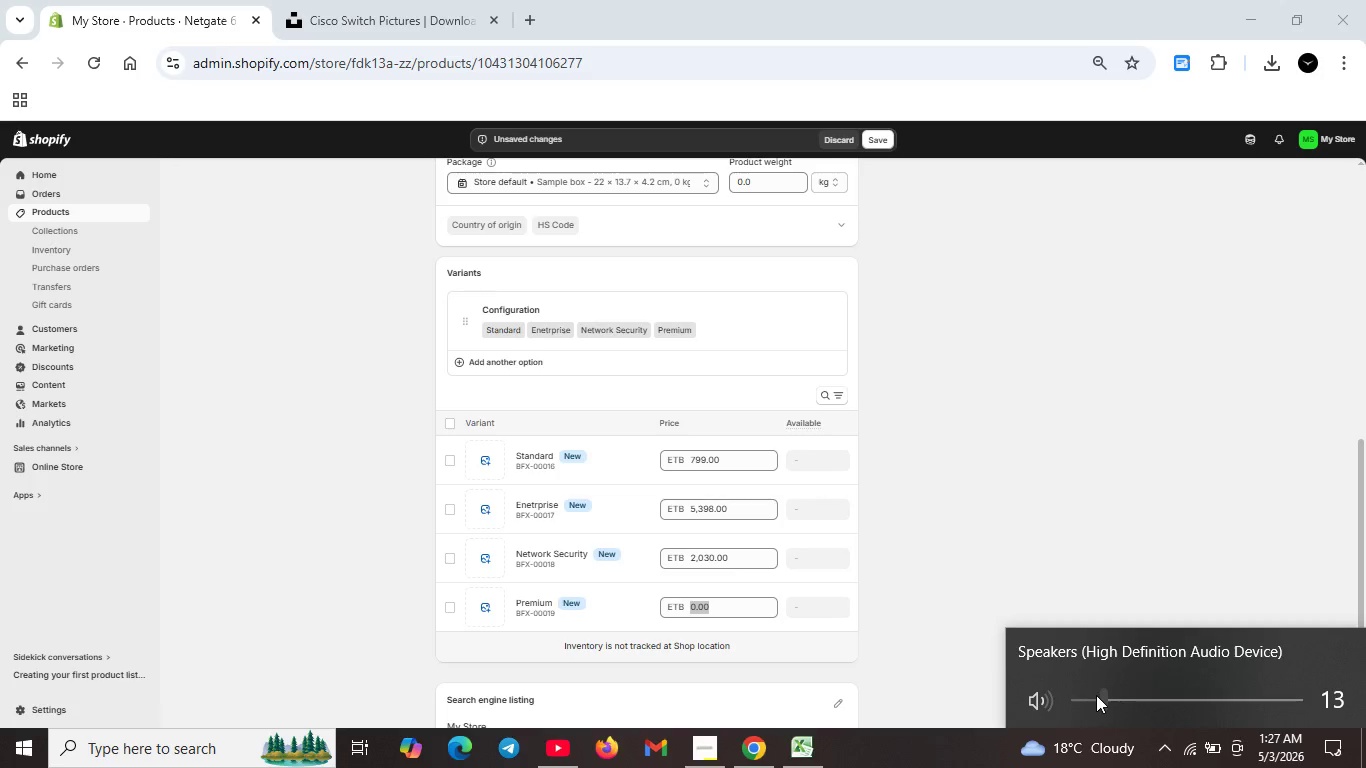 
left_click([1096, 695])
 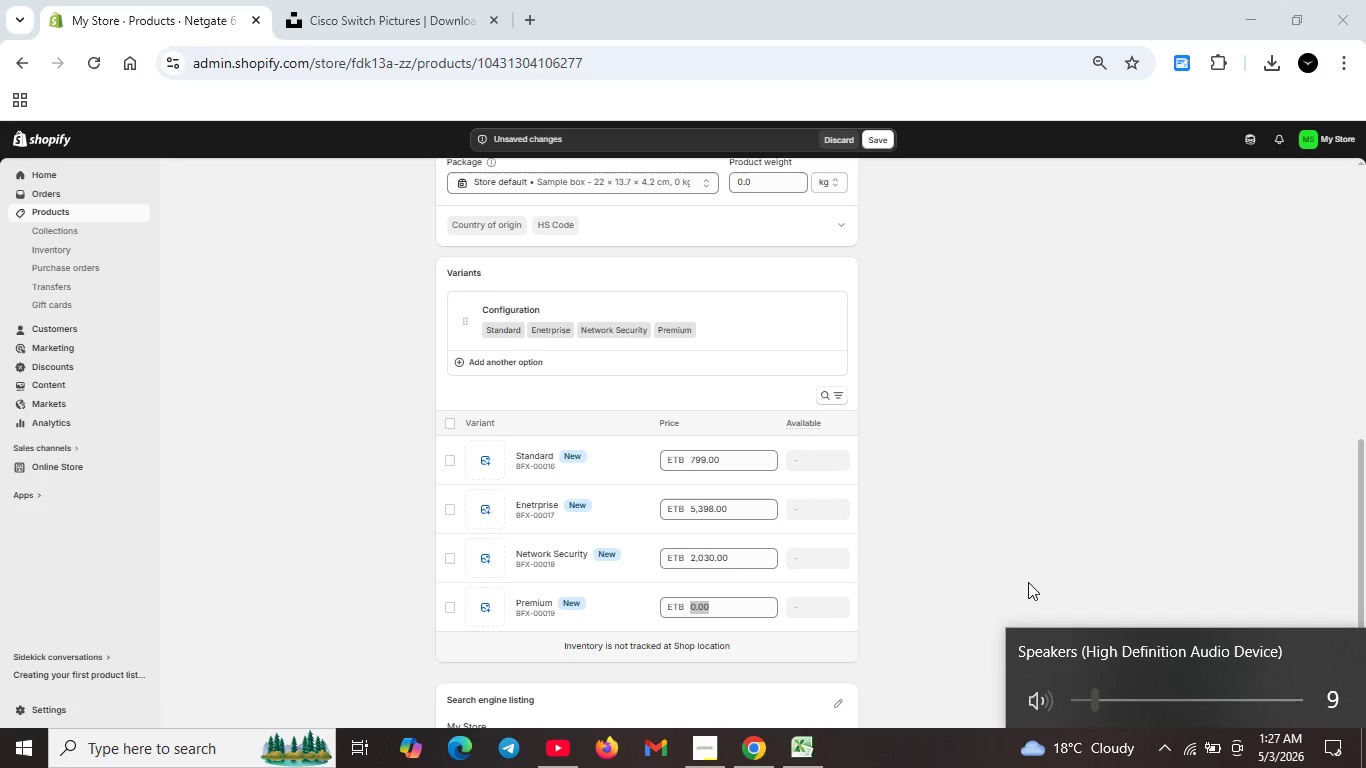 
left_click([1027, 578])
 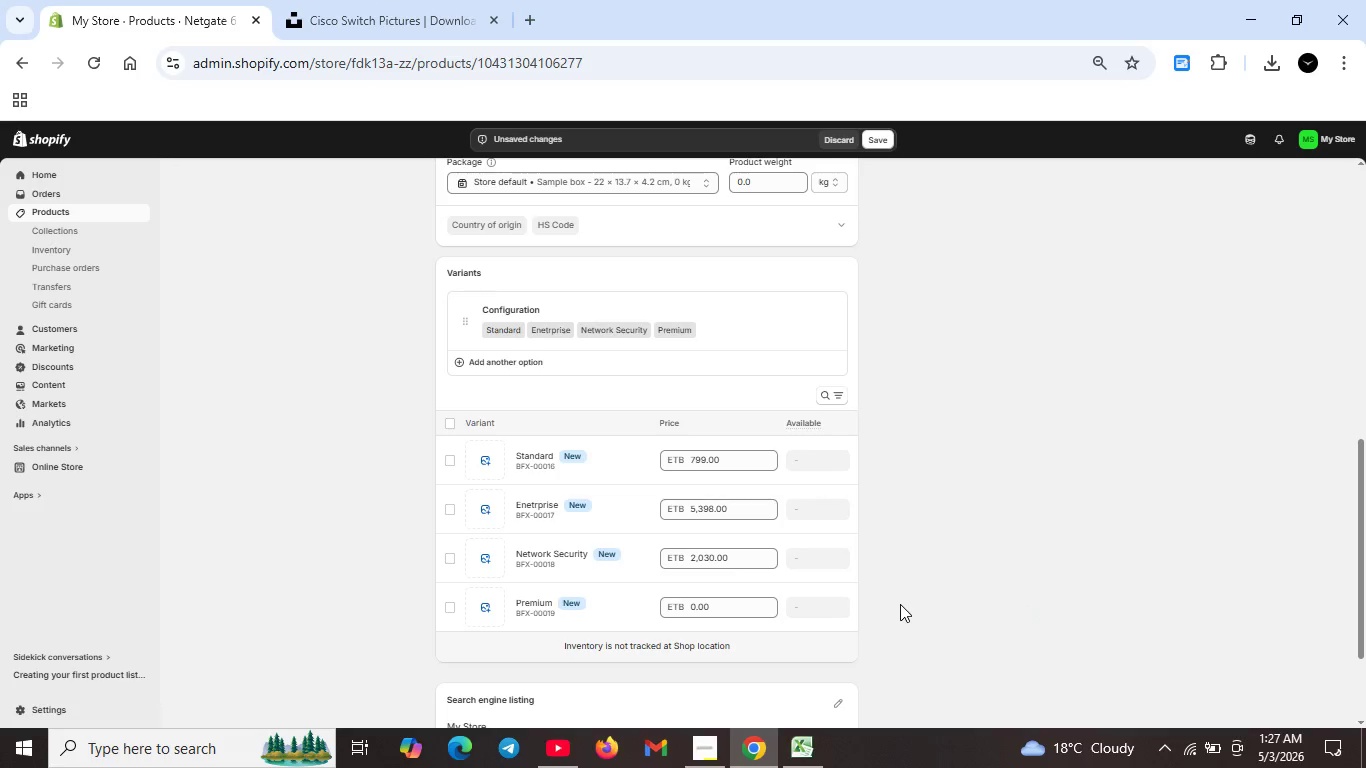 
key(Backspace)
type(747)
 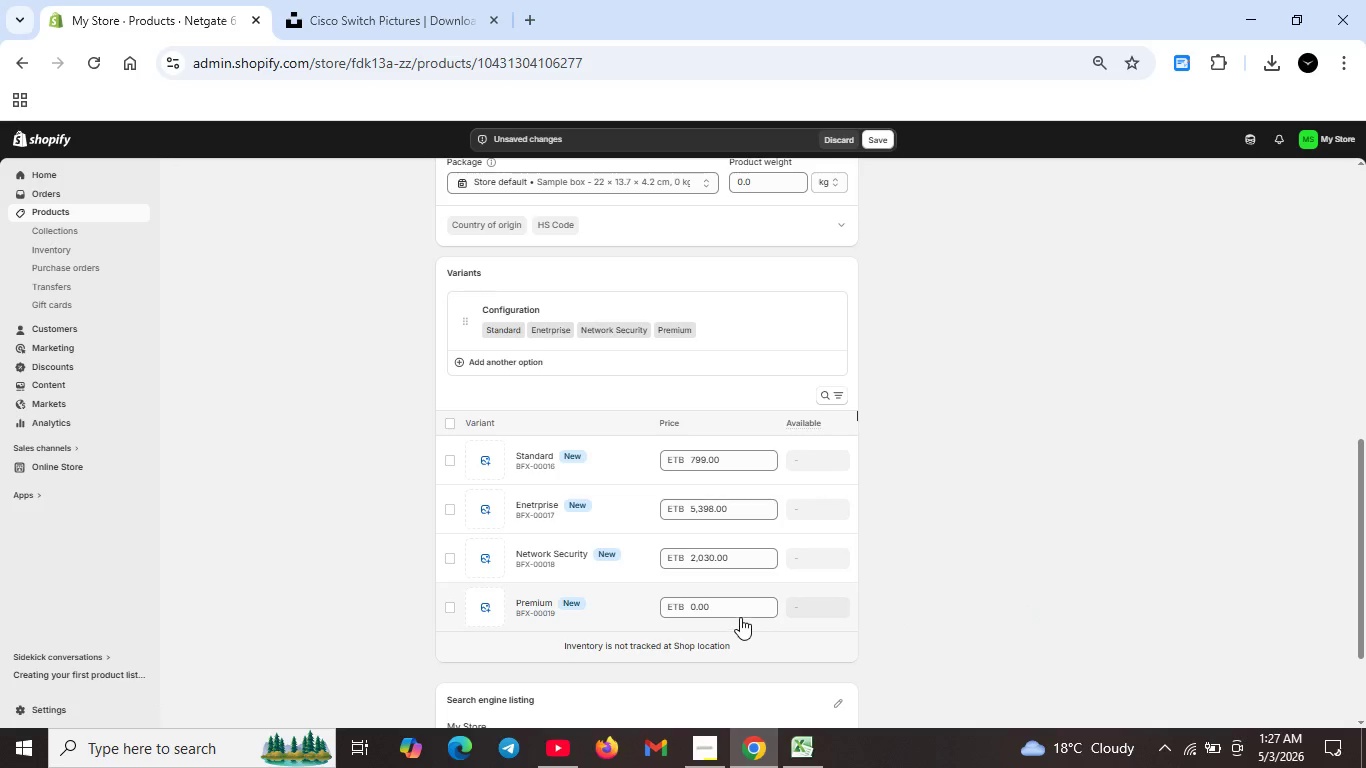 
double_click([740, 610])
 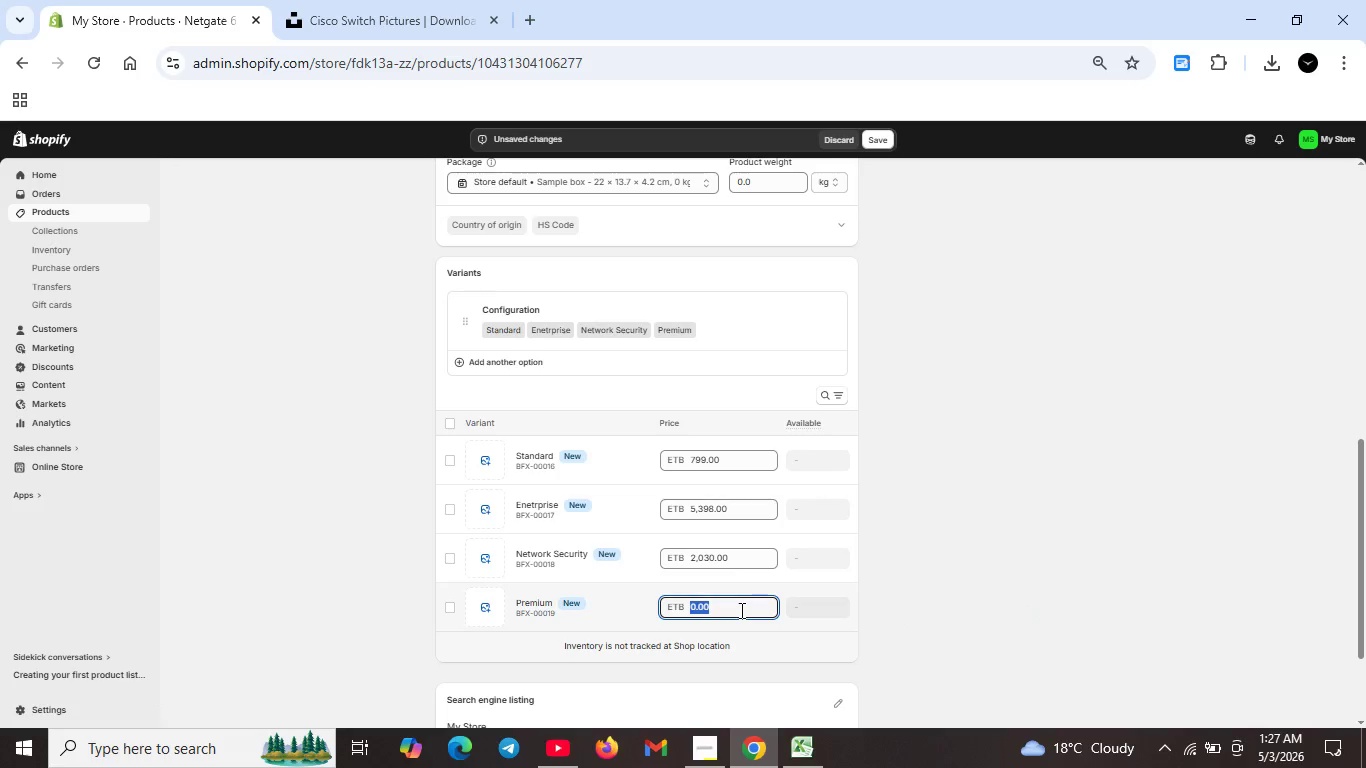 
key(Backspace)
type(747)
 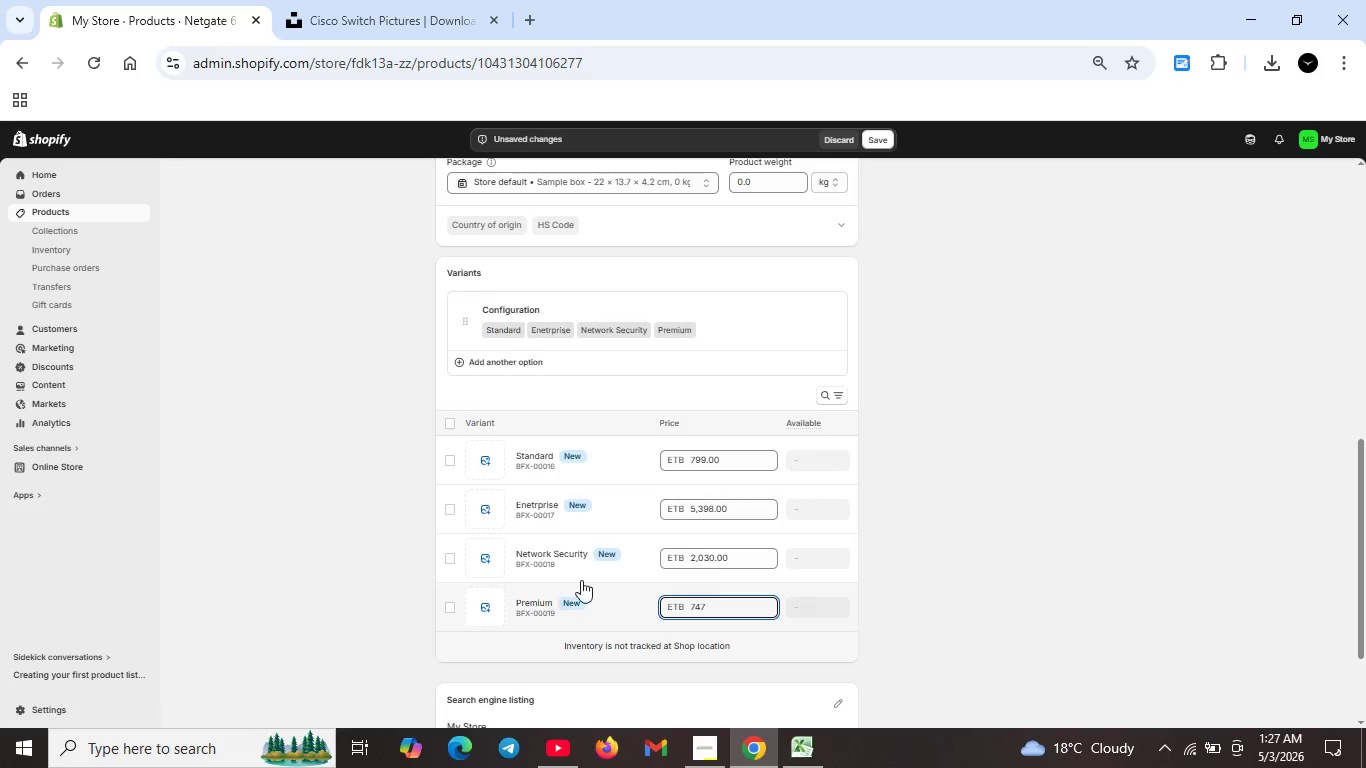 
scroll: coordinate [614, 582], scroll_direction: down, amount: 1.0
 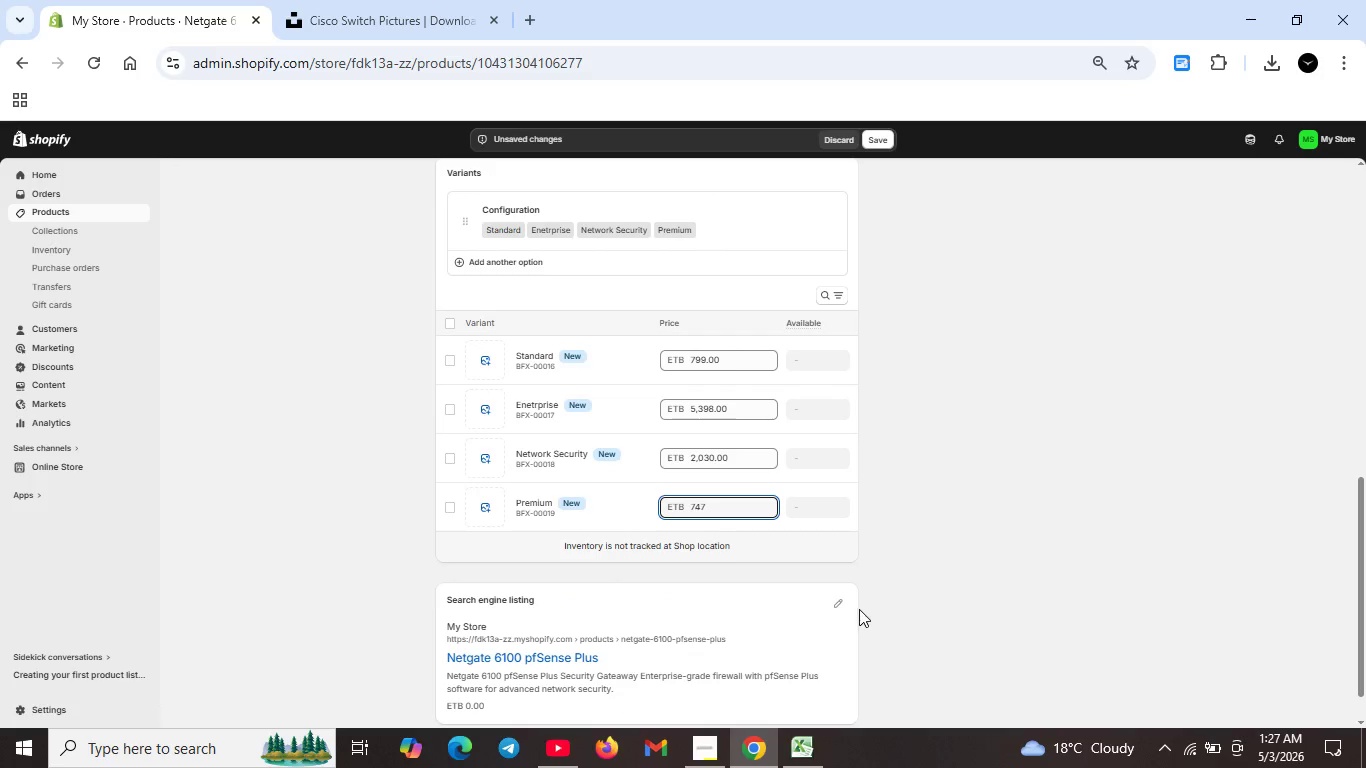 
left_click([836, 604])
 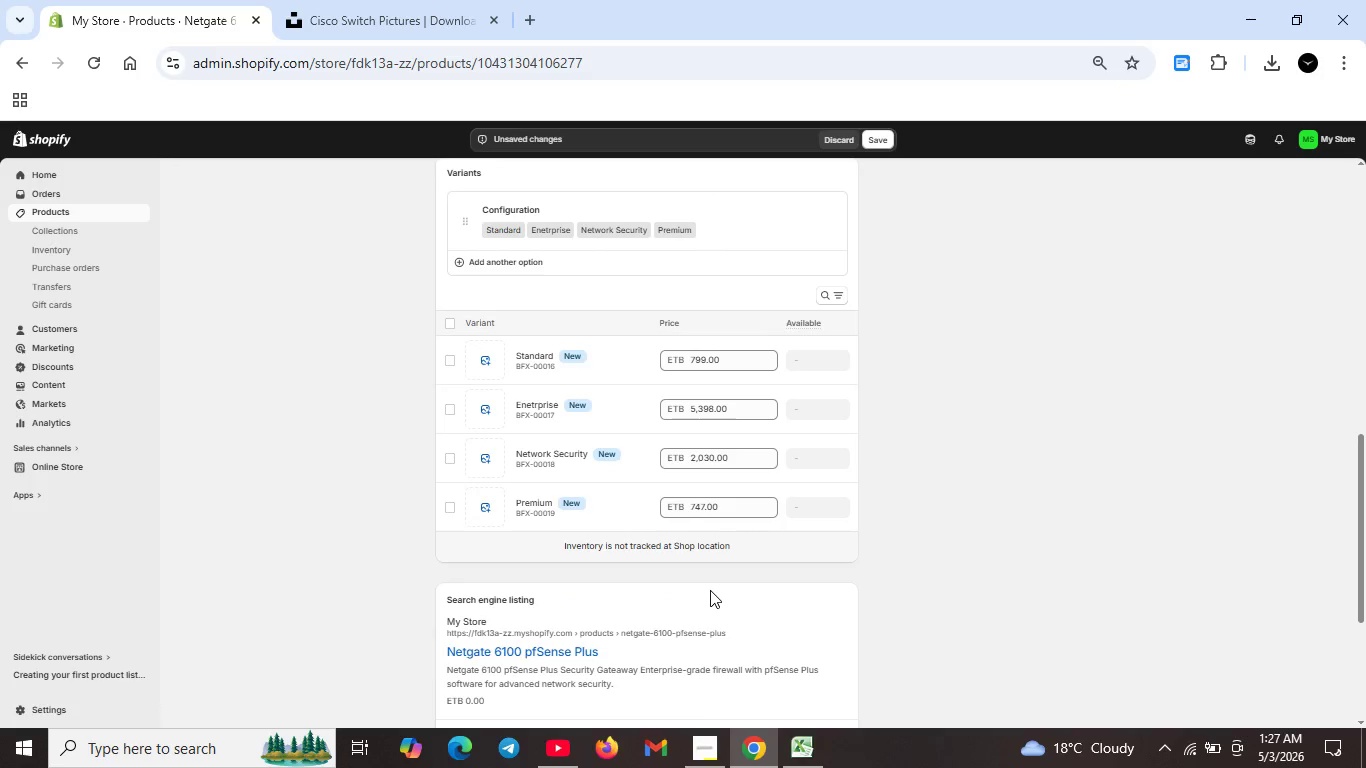 
scroll: coordinate [710, 590], scroll_direction: down, amount: 2.0
 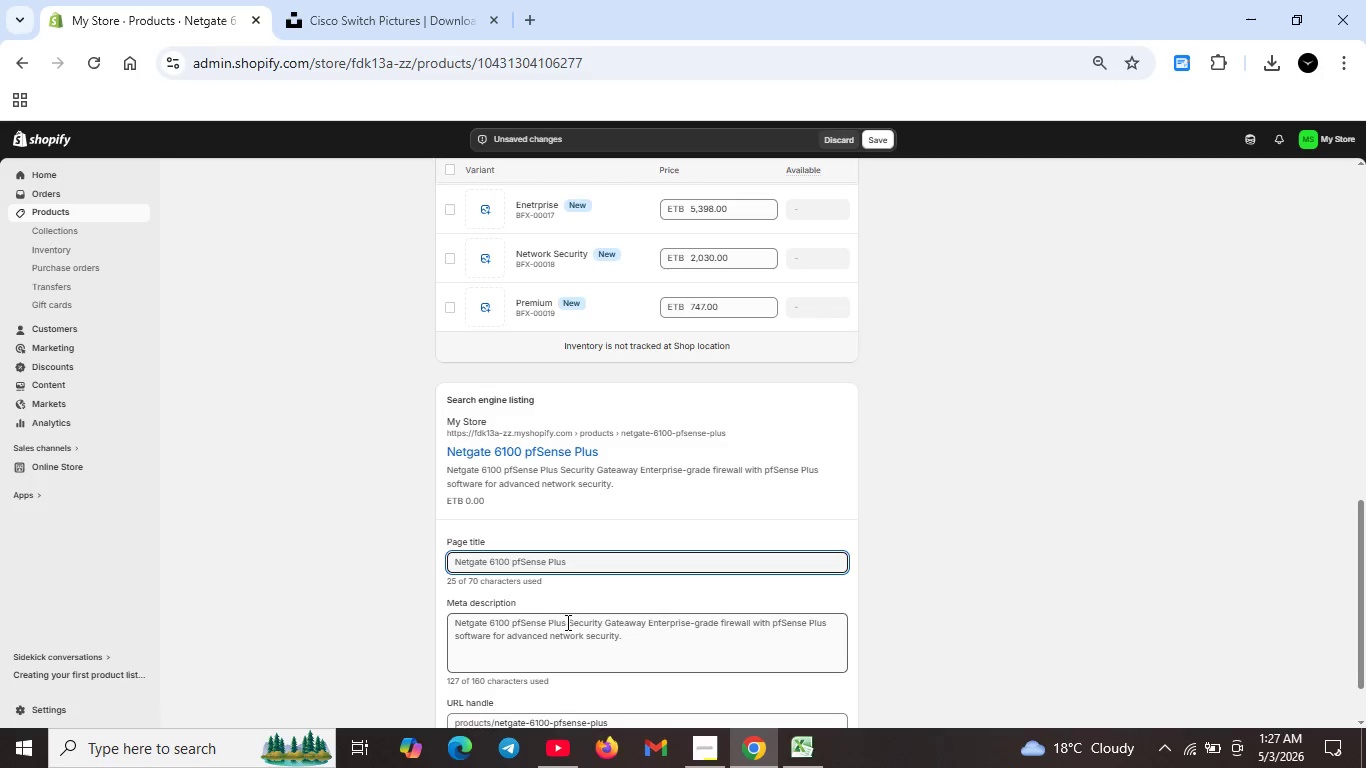 
left_click([551, 627])
 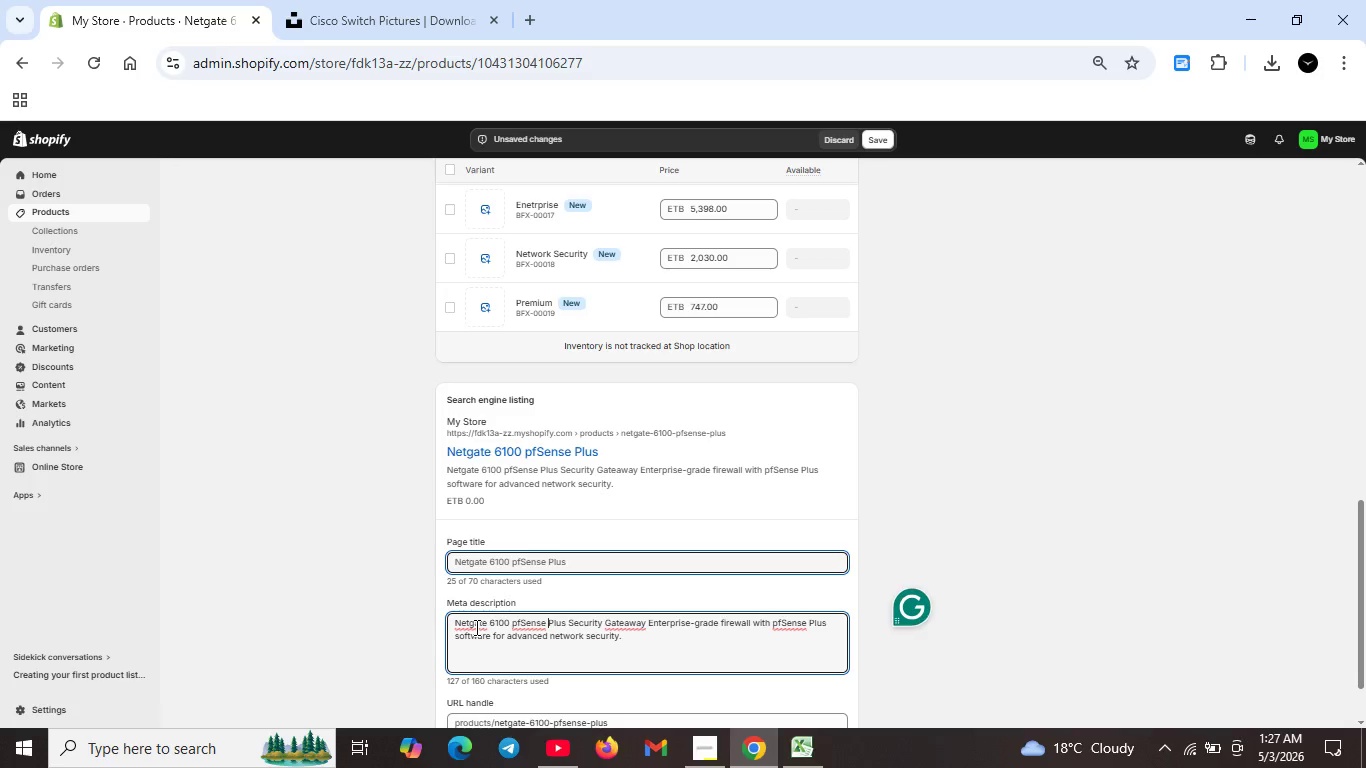 
wait(5.16)
 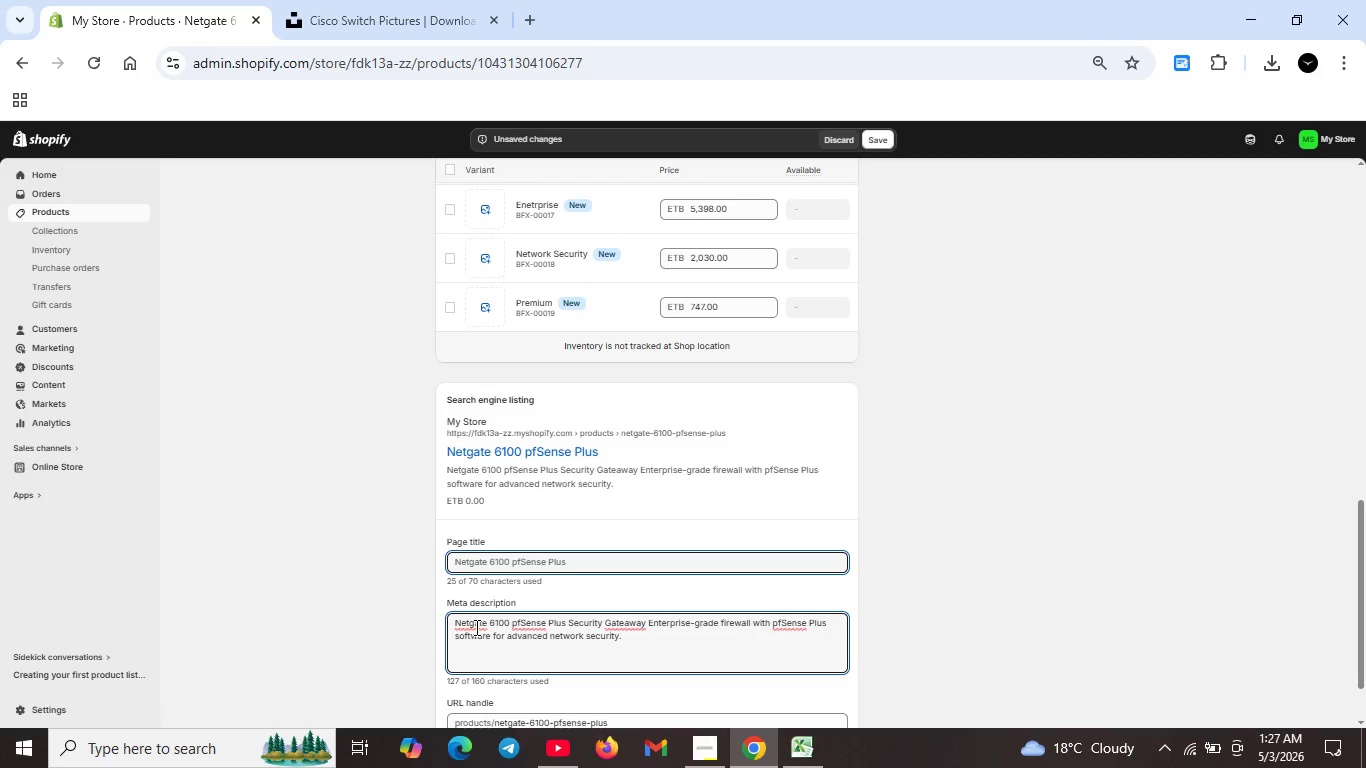 
key(A)
 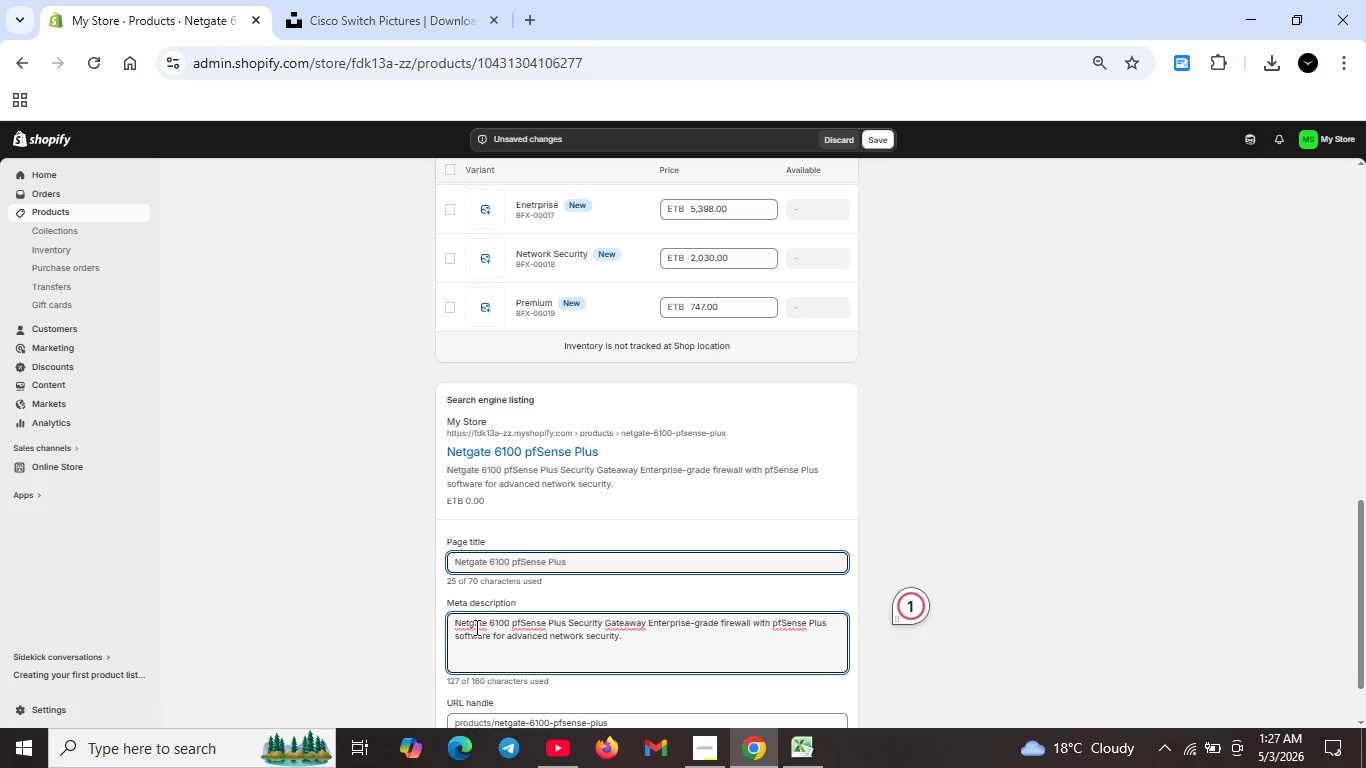 
hold_key(key=ControlLeft, duration=0.31)
 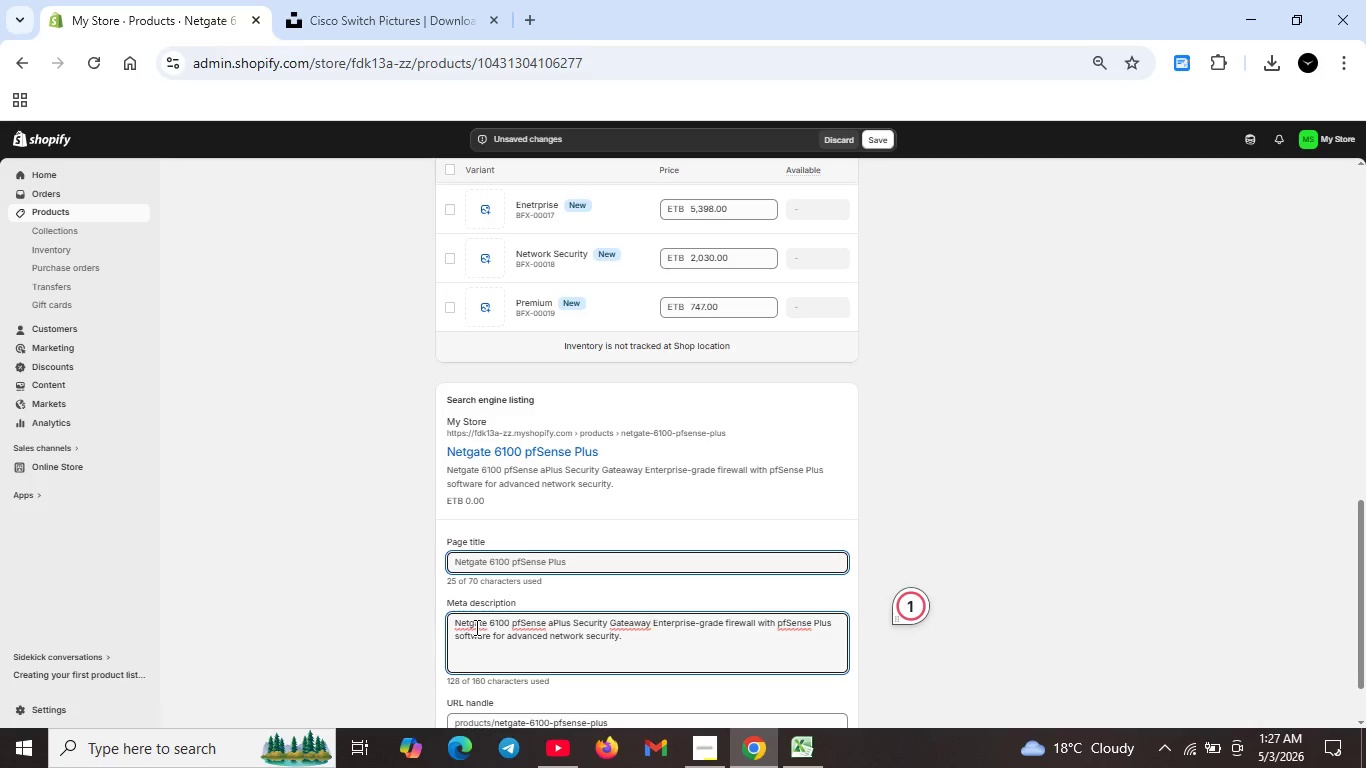 
hold_key(key=A, duration=0.41)
 